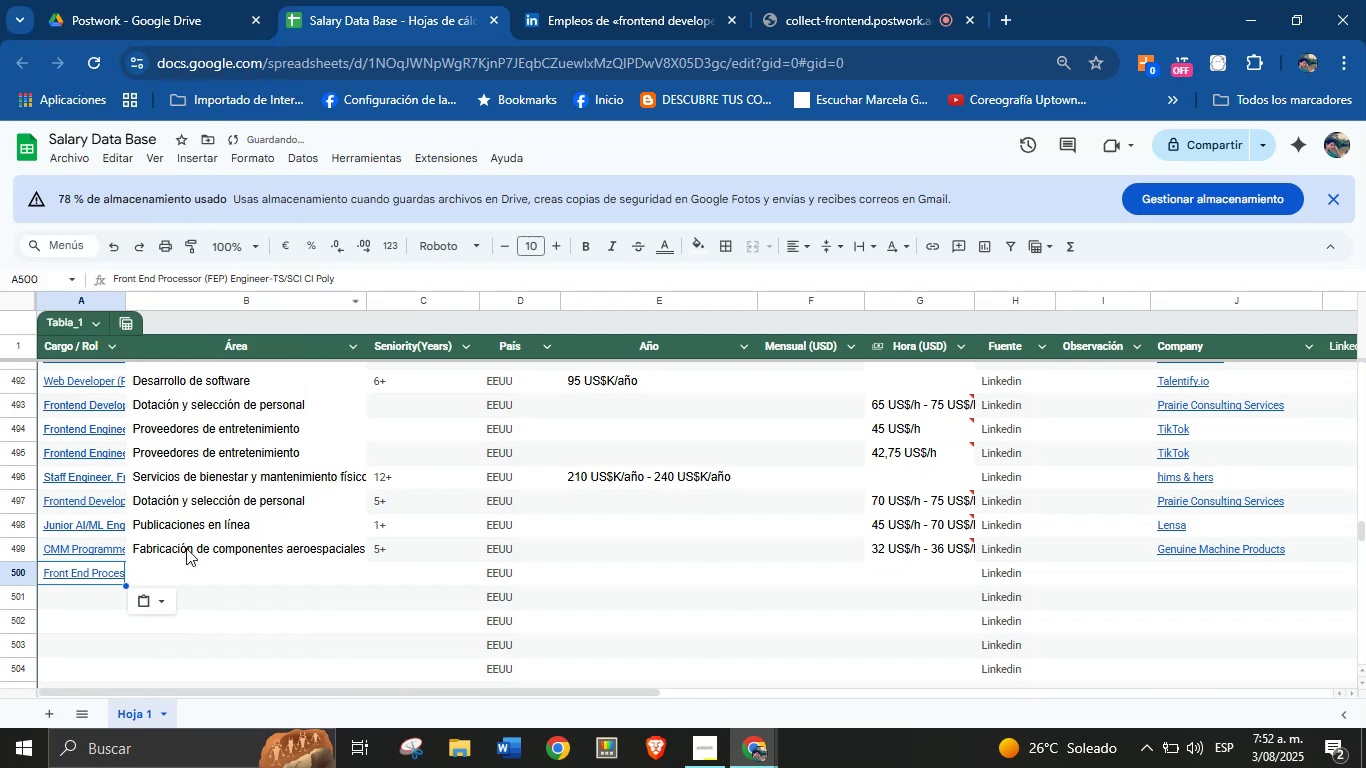 
left_click([184, 574])
 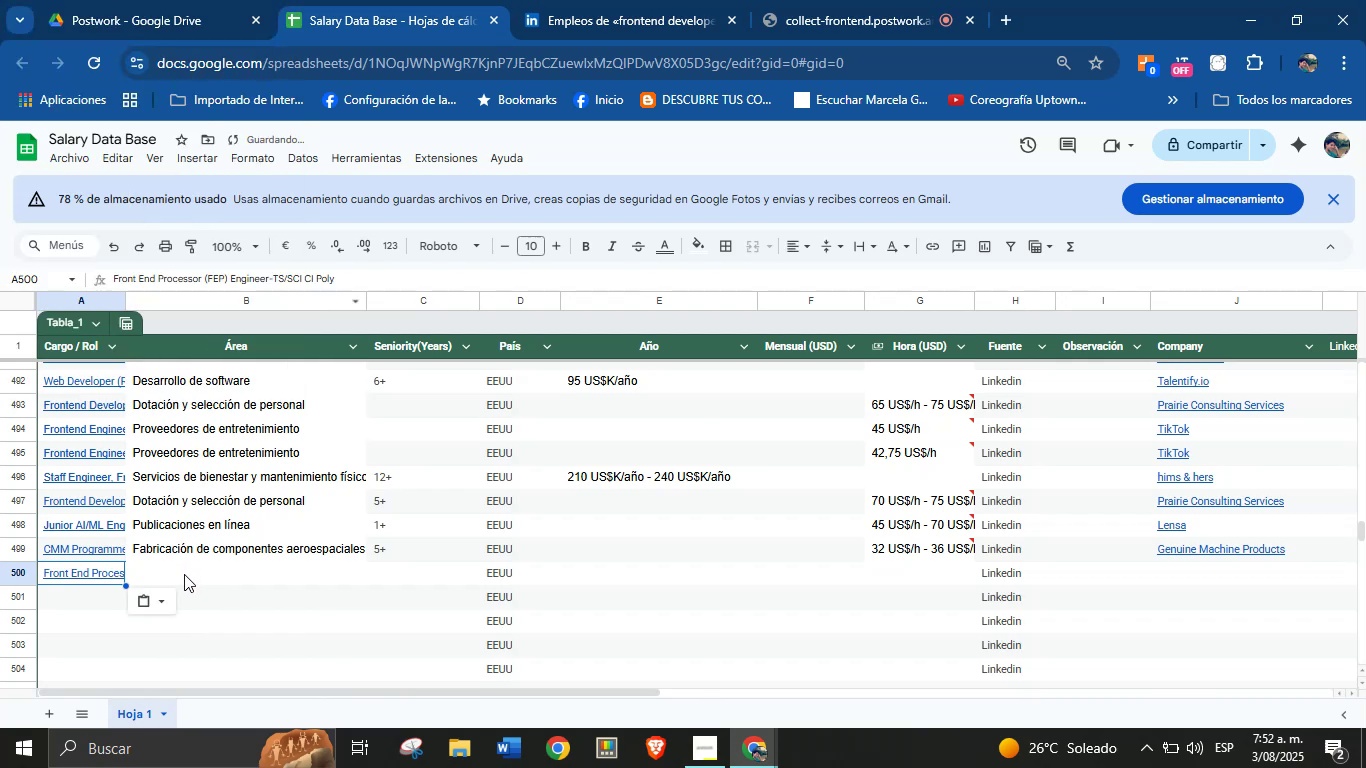 
key(Meta+MetaLeft)
 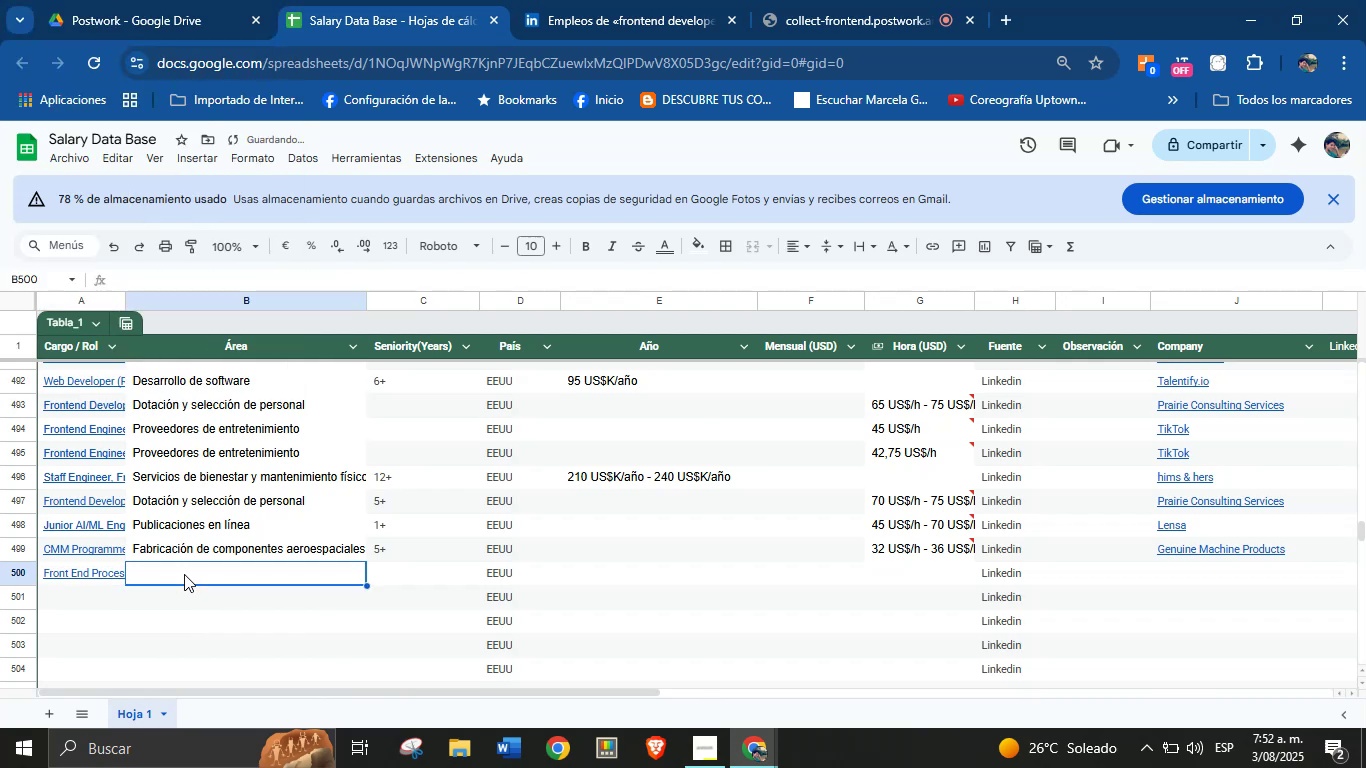 
key(Meta+MetaLeft)
 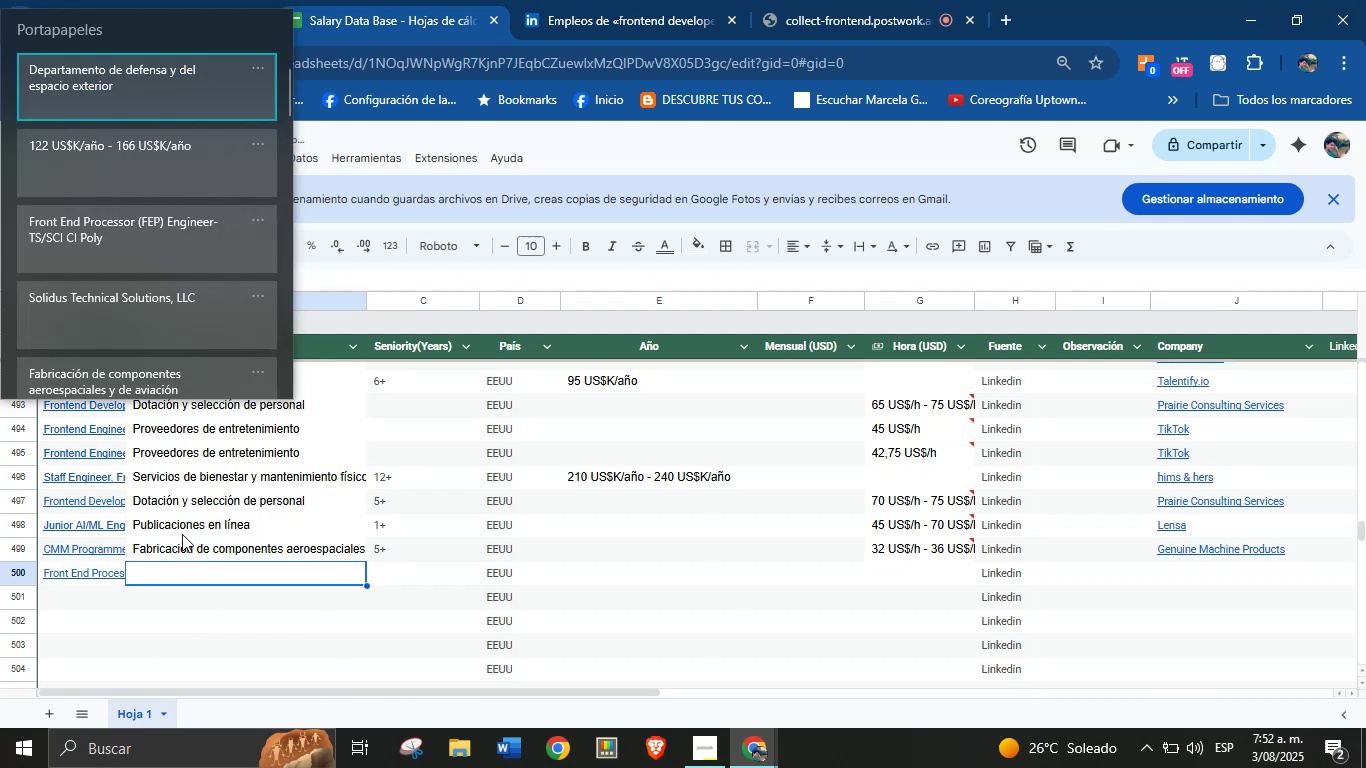 
key(Meta+V)
 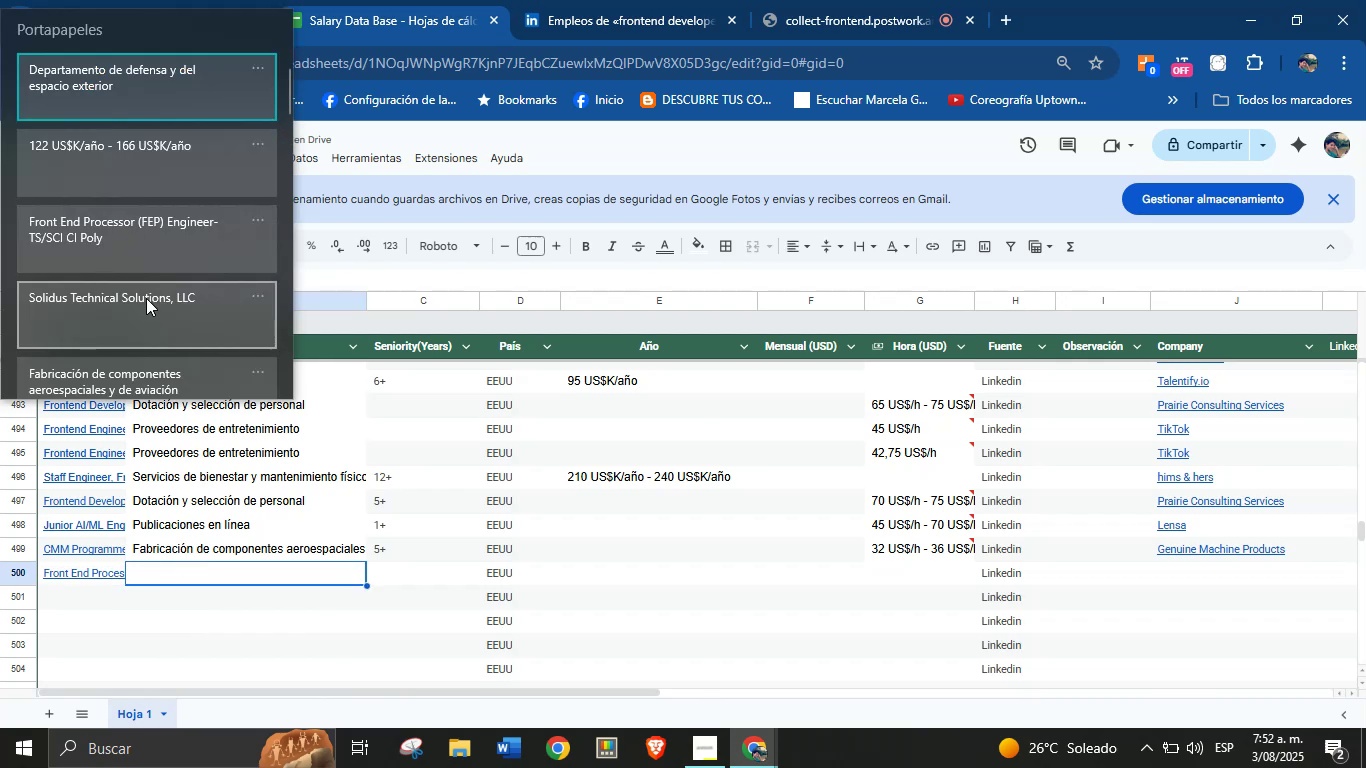 
left_click([145, 96])
 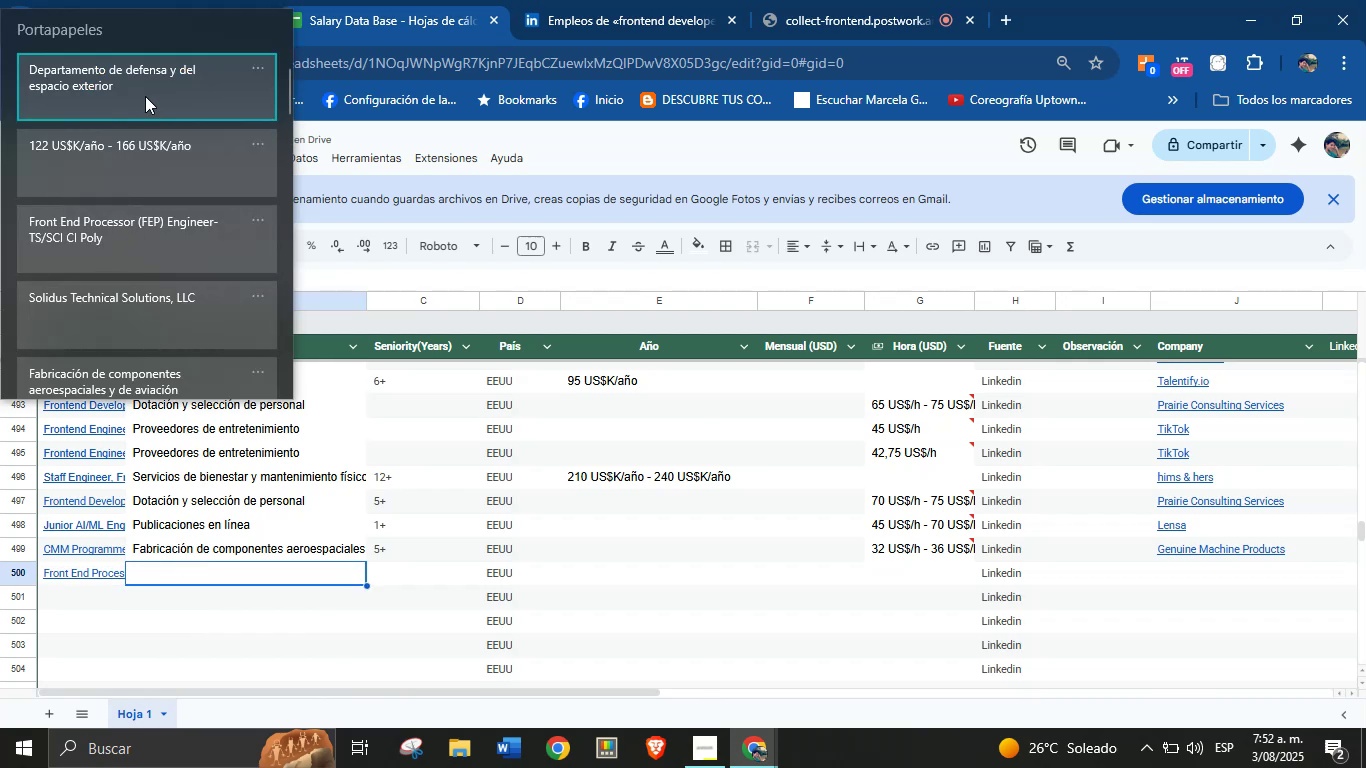 
key(Control+ControlLeft)
 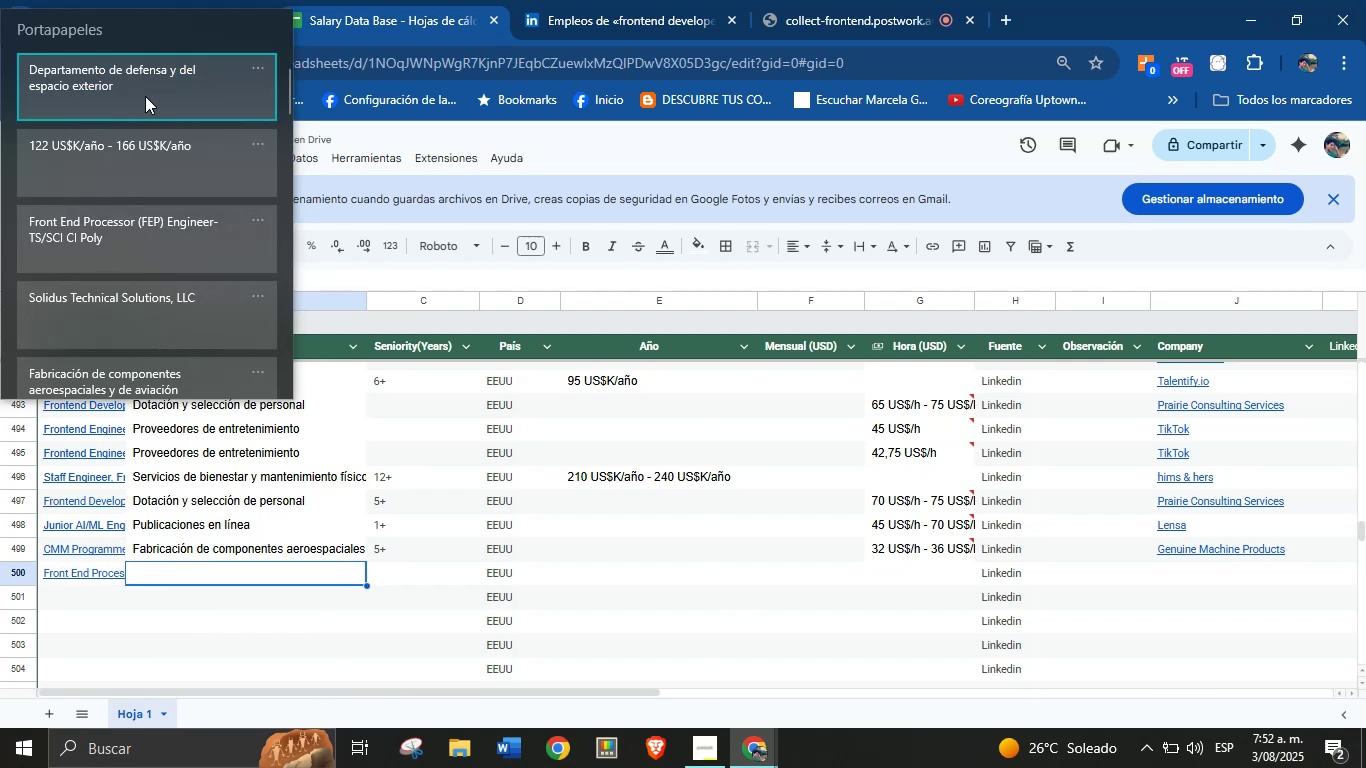 
key(Control+V)
 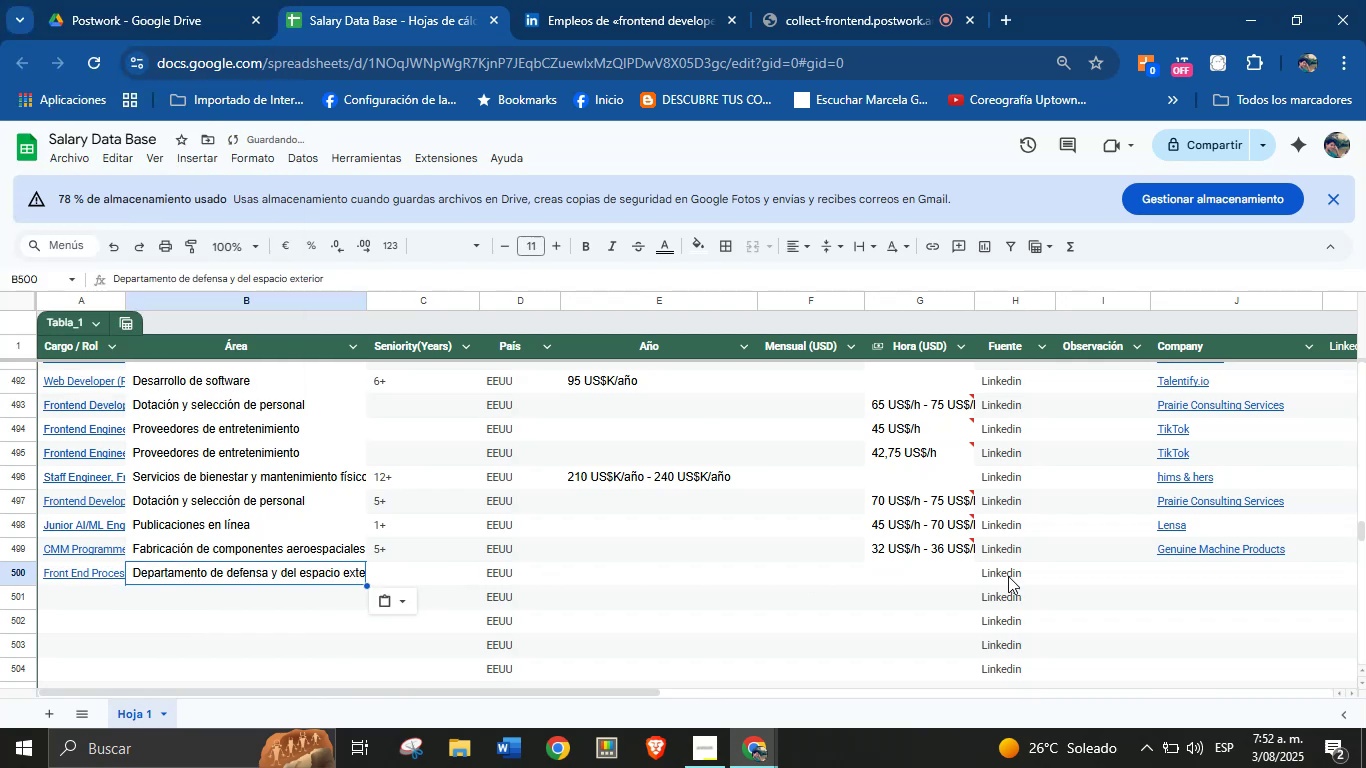 
left_click([1183, 579])
 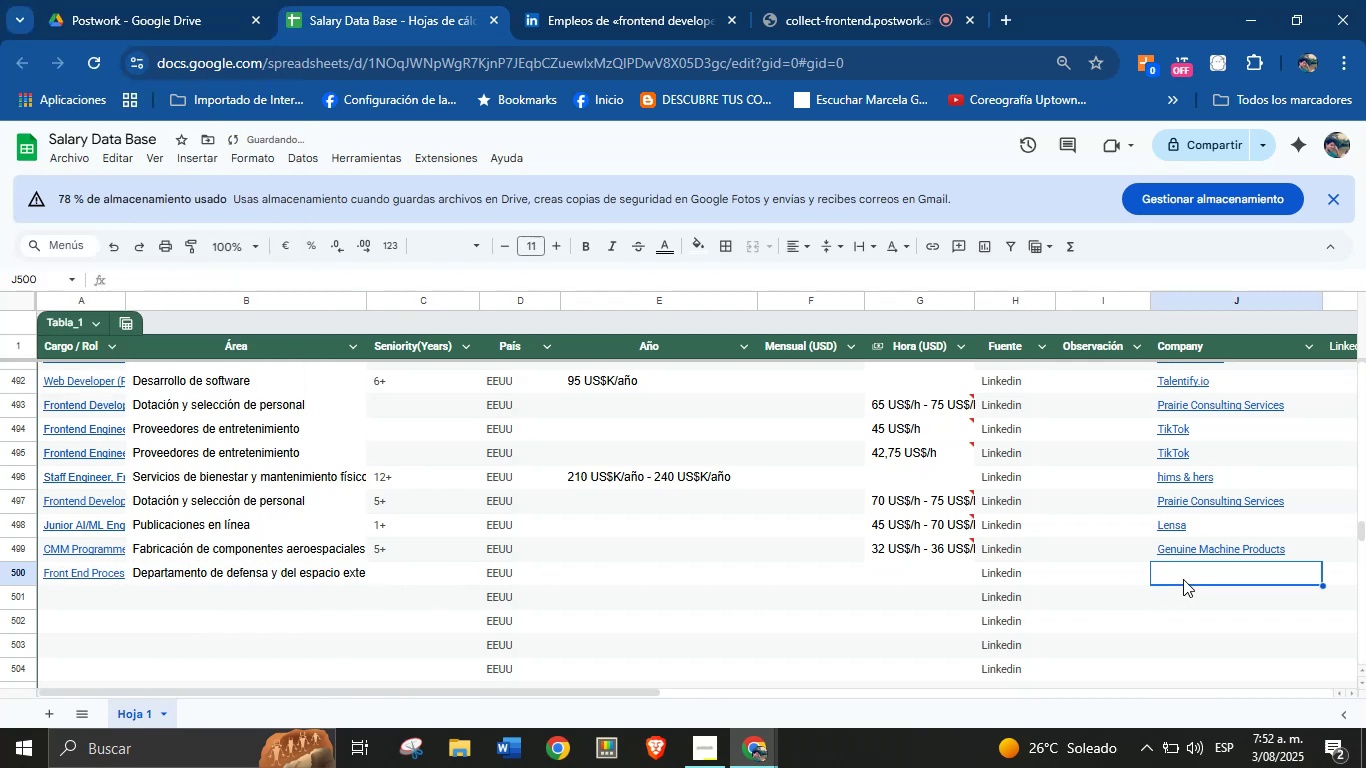 
key(Meta+MetaLeft)
 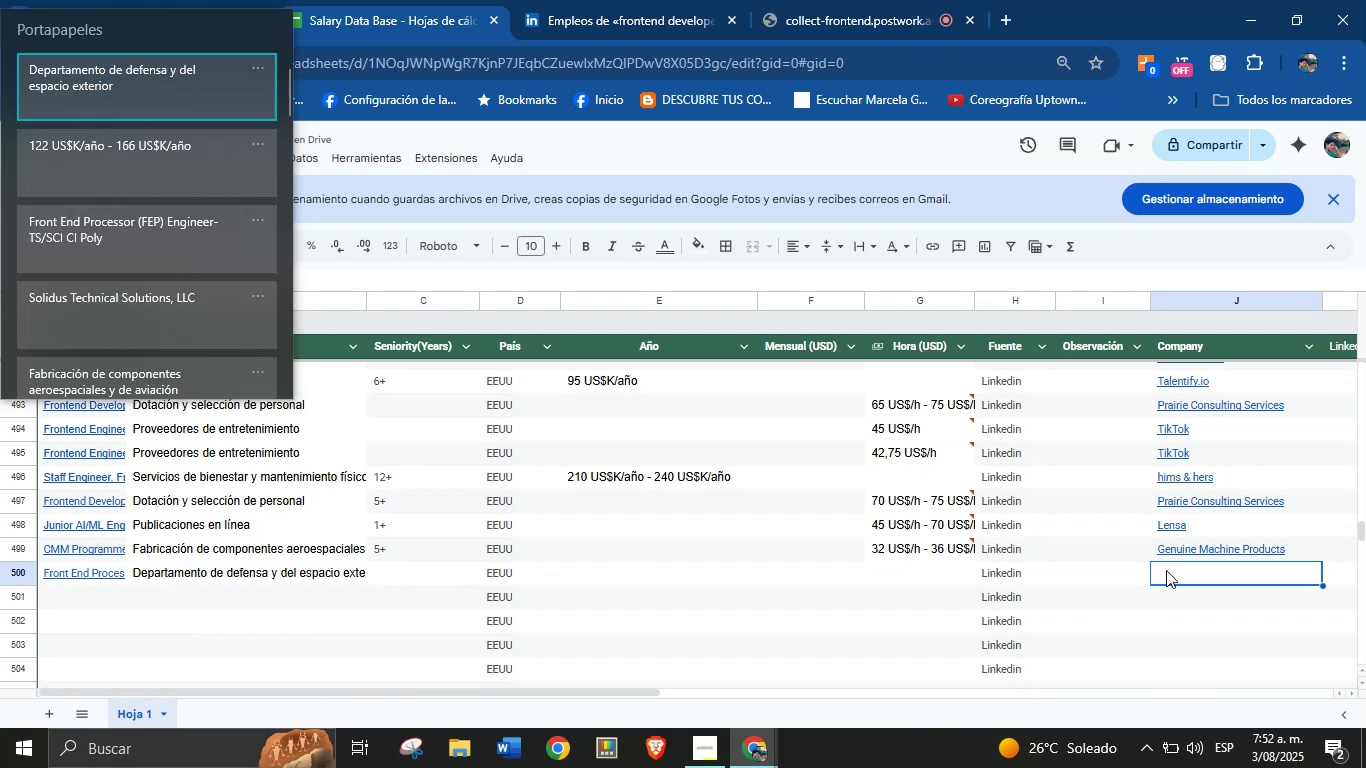 
key(Meta+MetaLeft)
 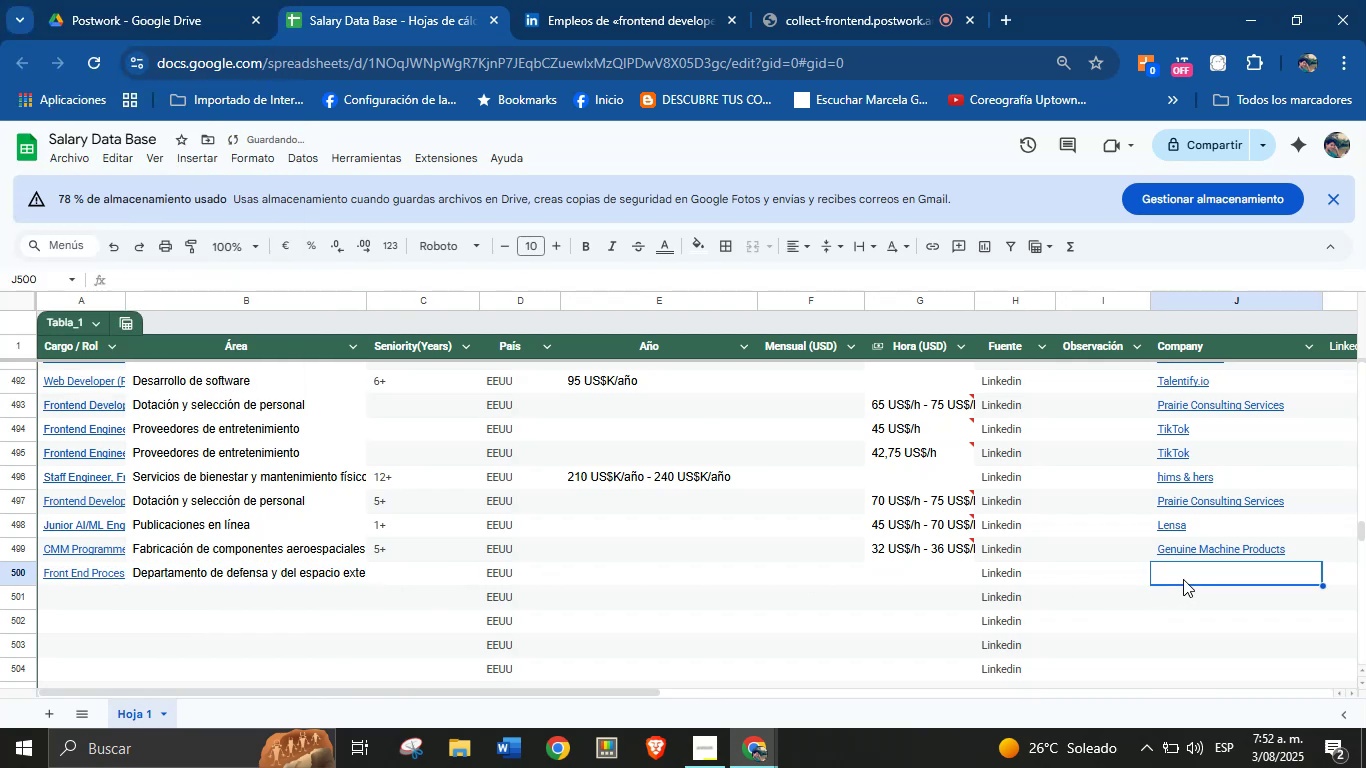 
key(Meta+V)
 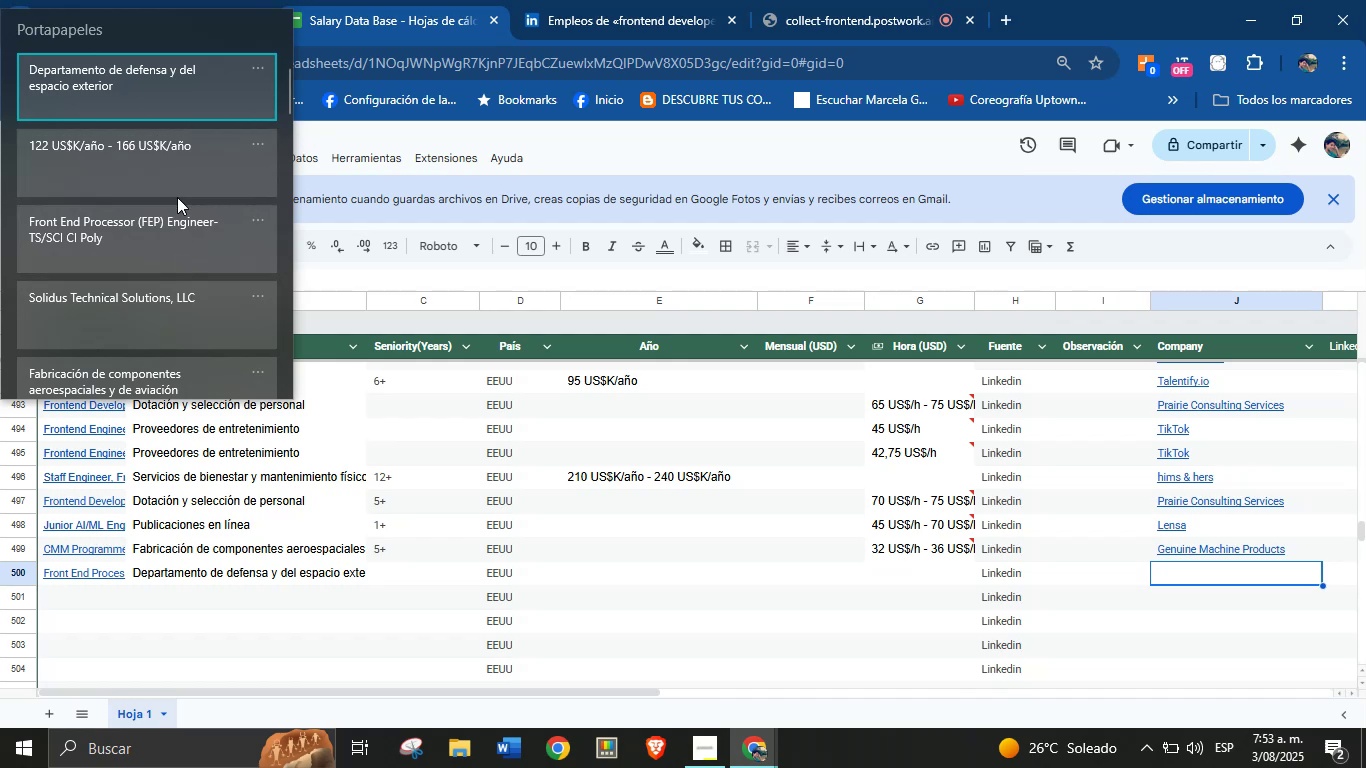 
left_click([171, 289])
 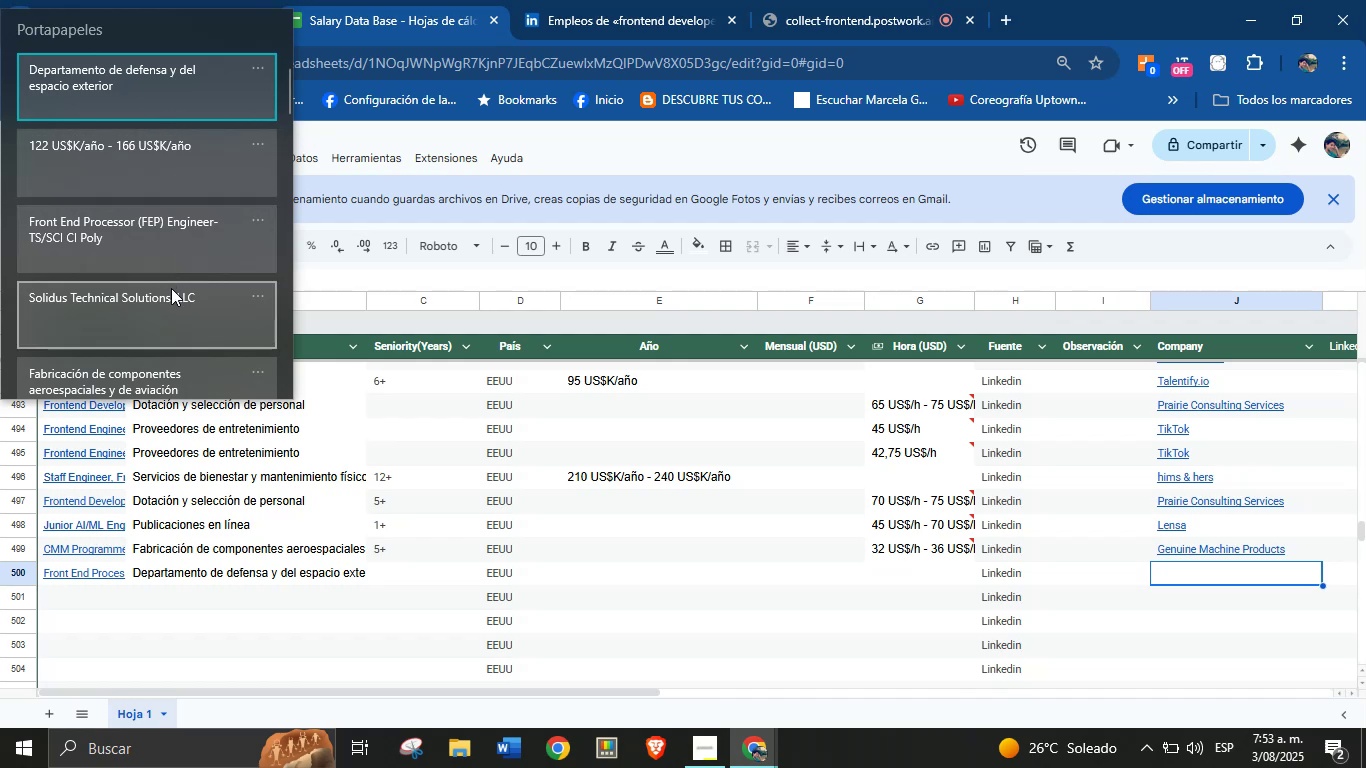 
key(Control+ControlLeft)
 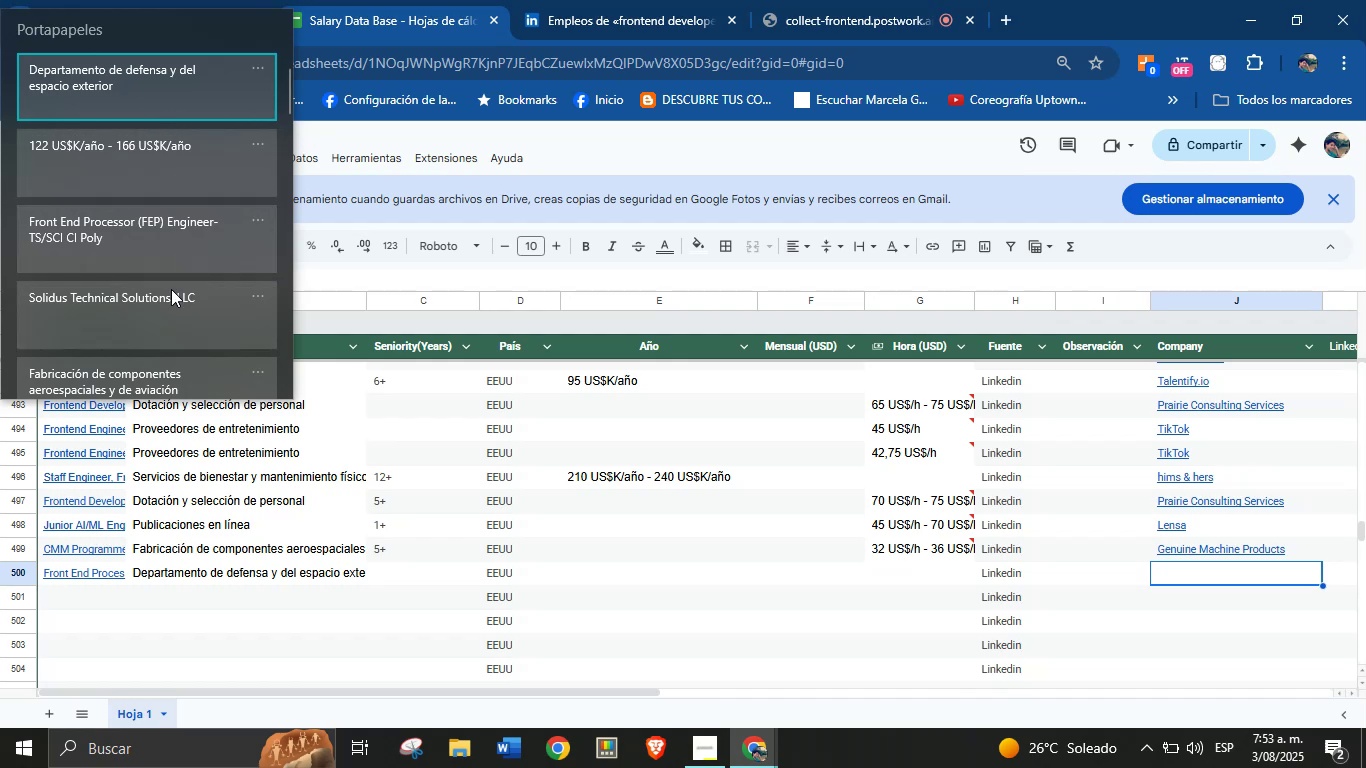 
key(Control+V)
 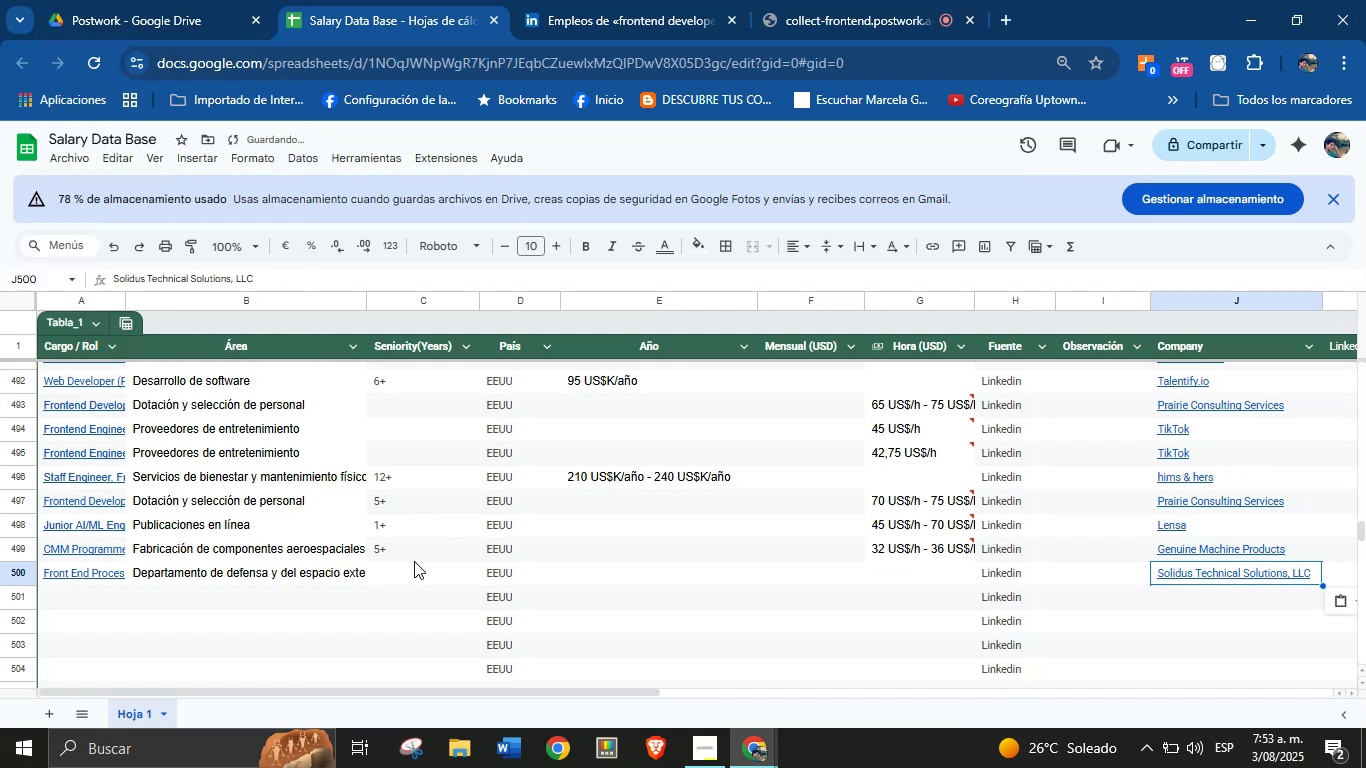 
left_click([415, 570])
 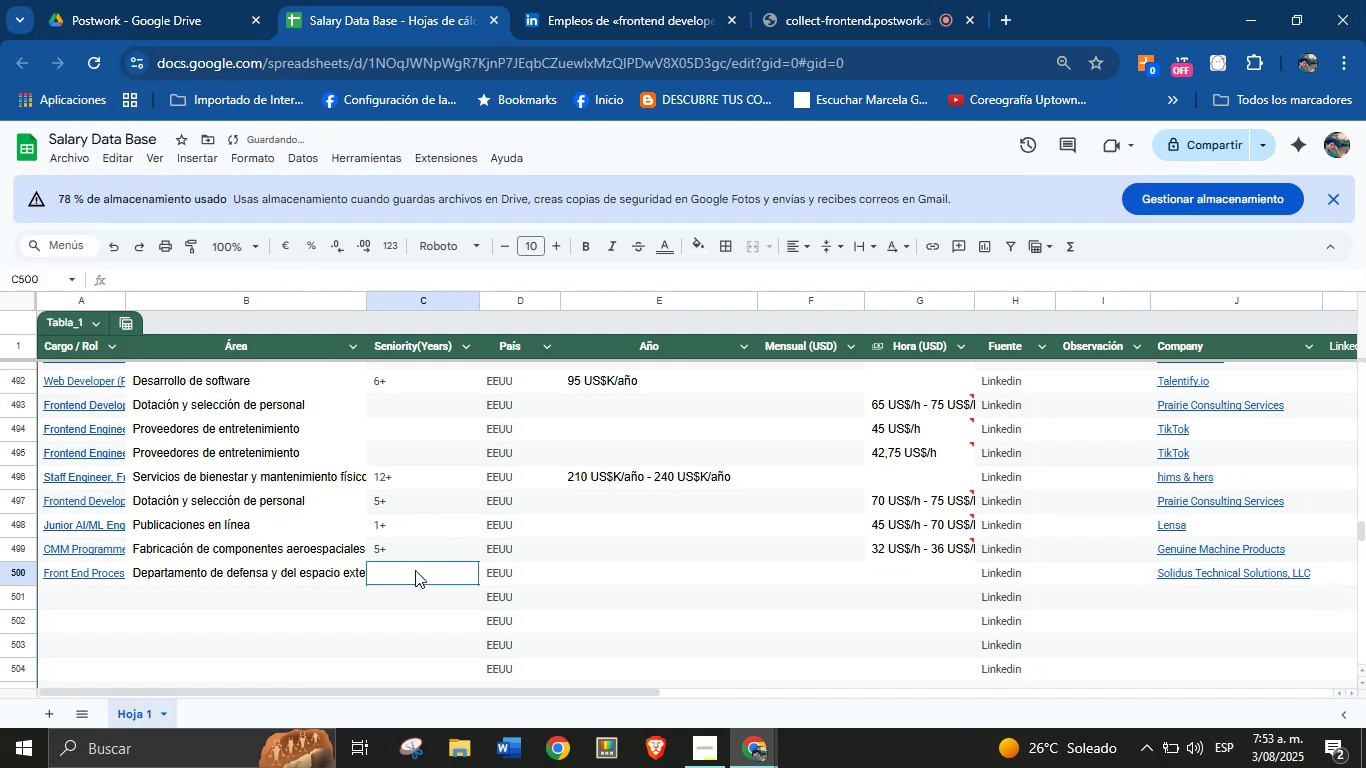 
key(Meta+MetaLeft)
 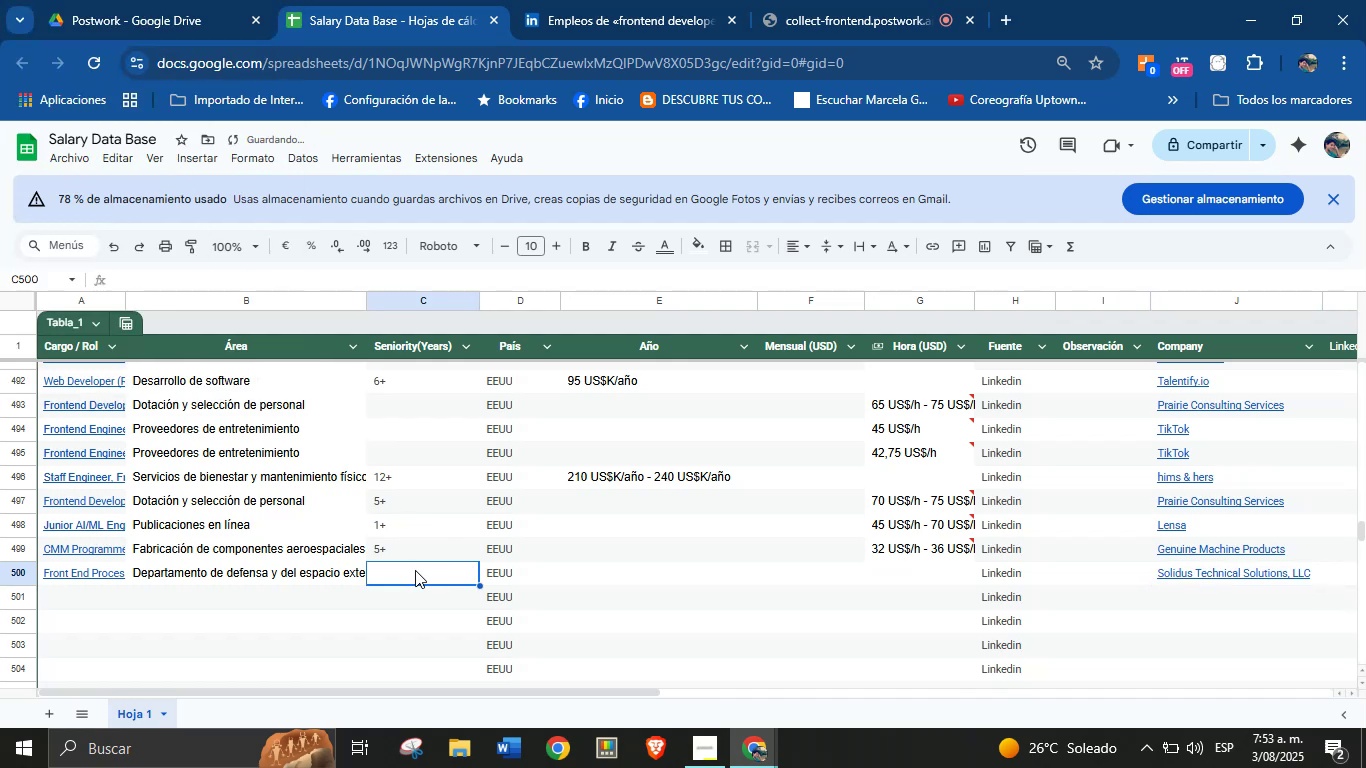 
key(Meta+MetaLeft)
 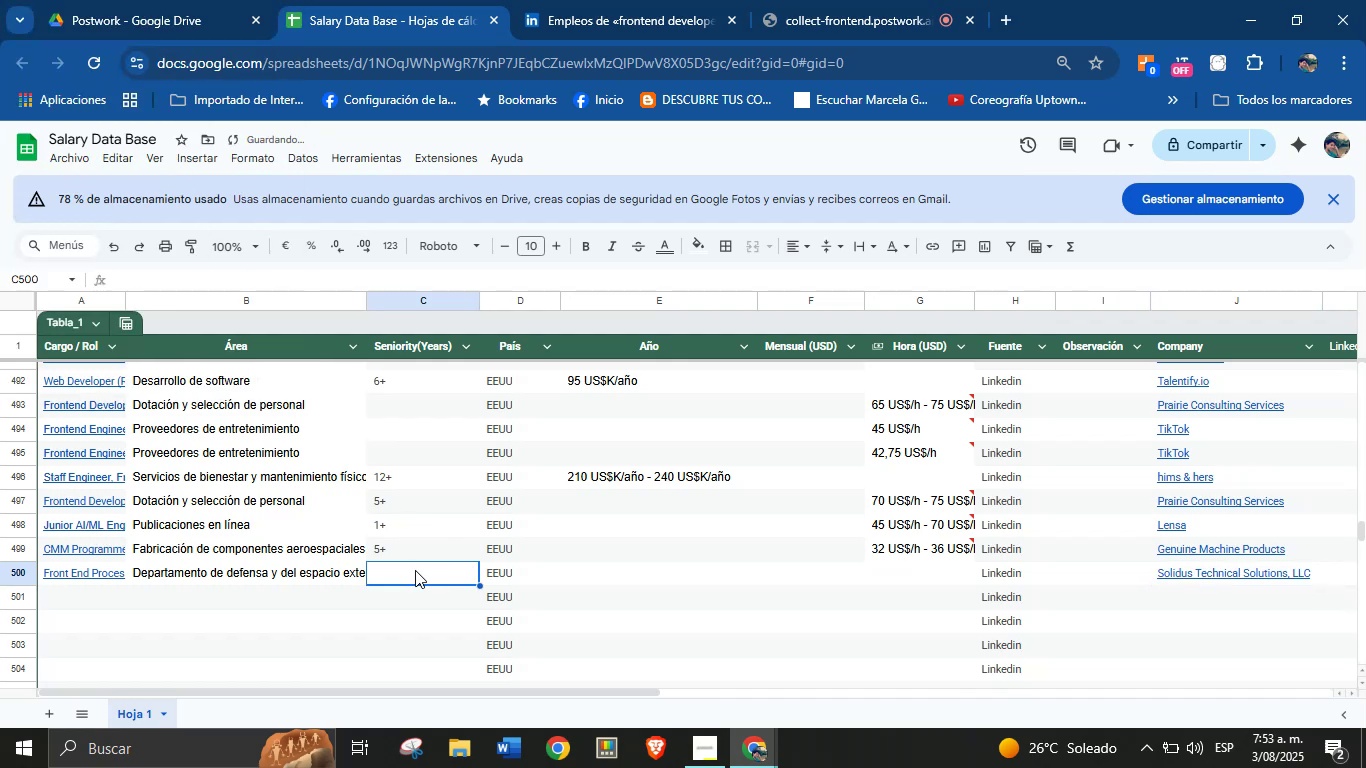 
key(Meta+V)
 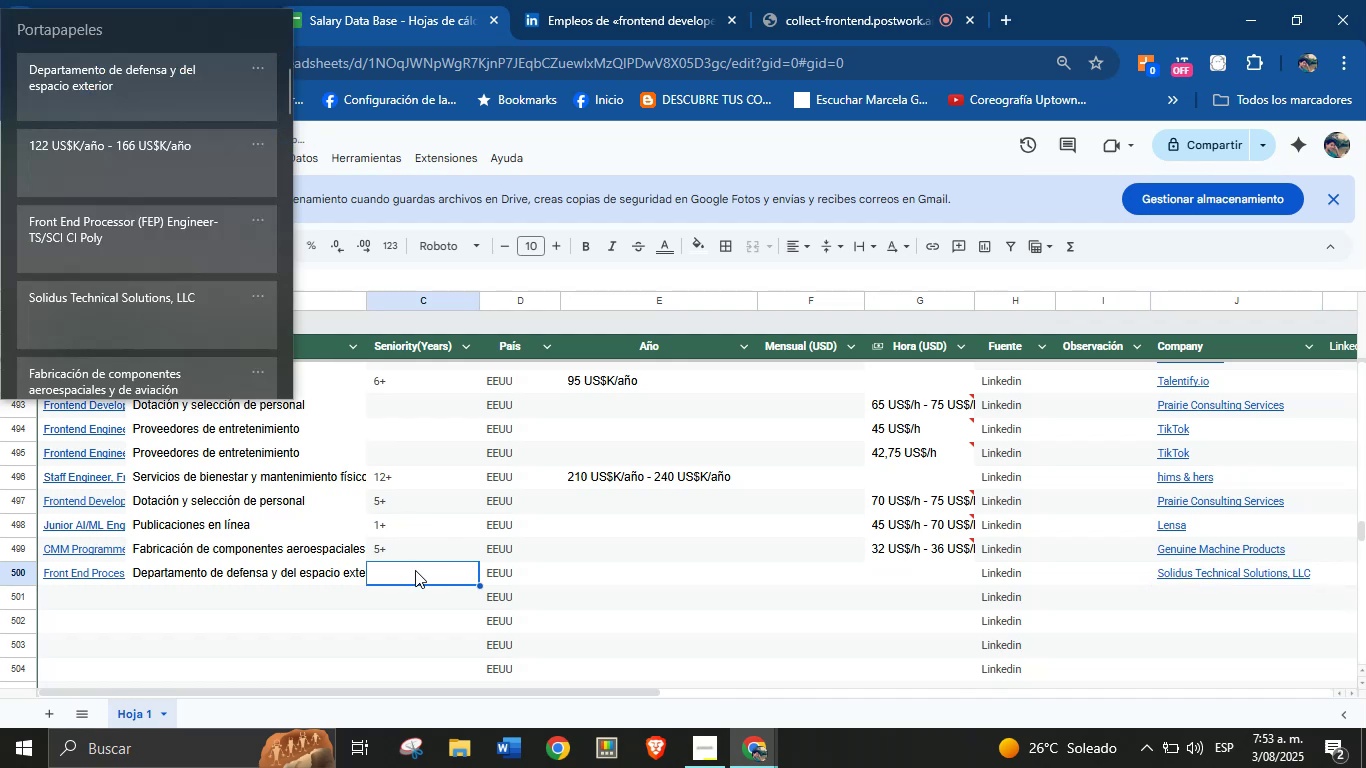 
left_click([415, 570])
 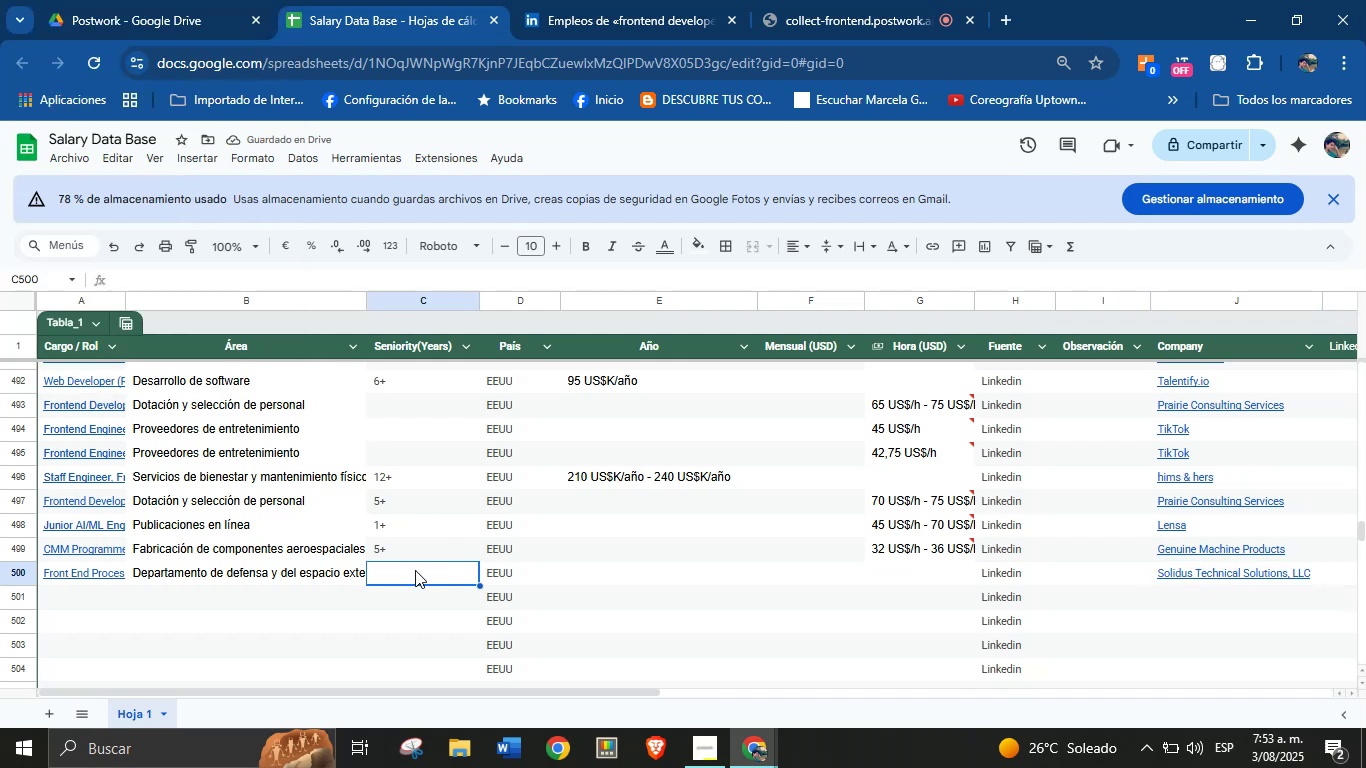 
key(5)
 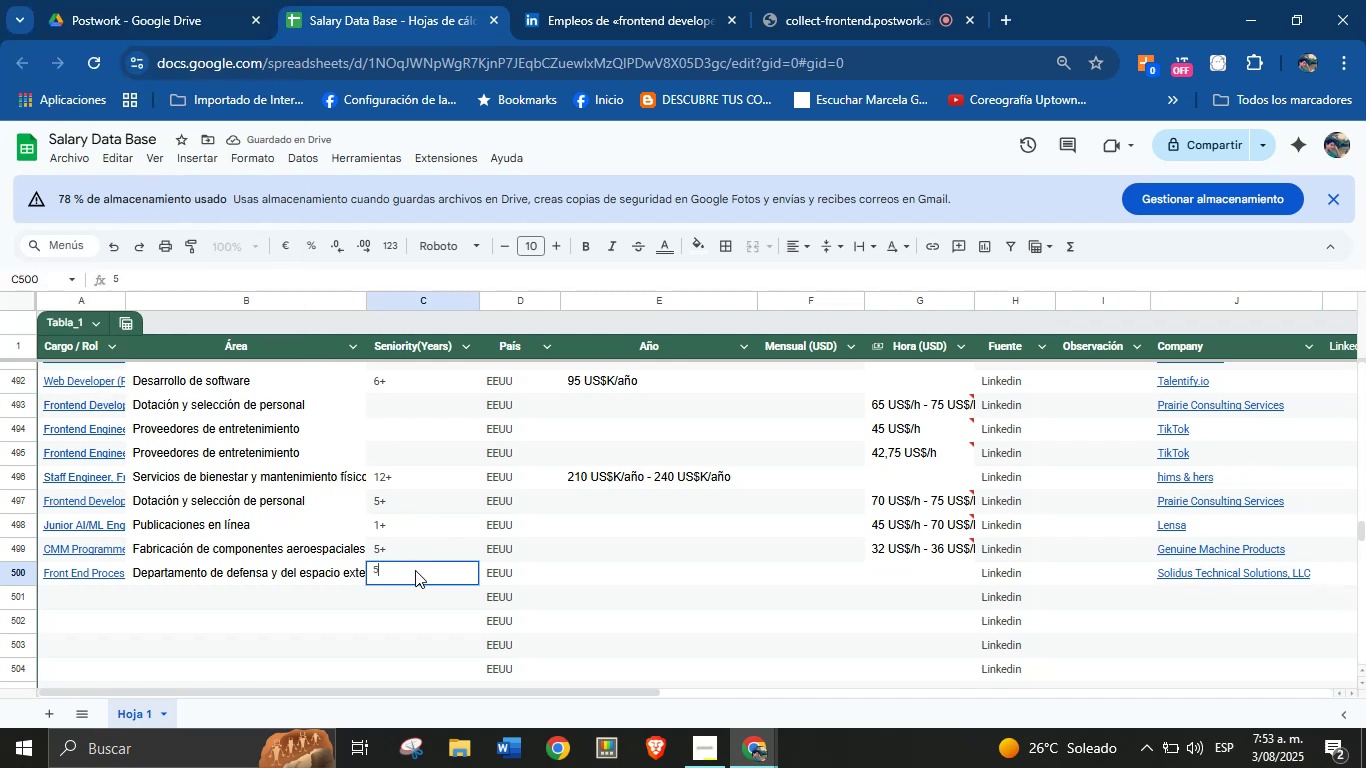 
key(Equal)
 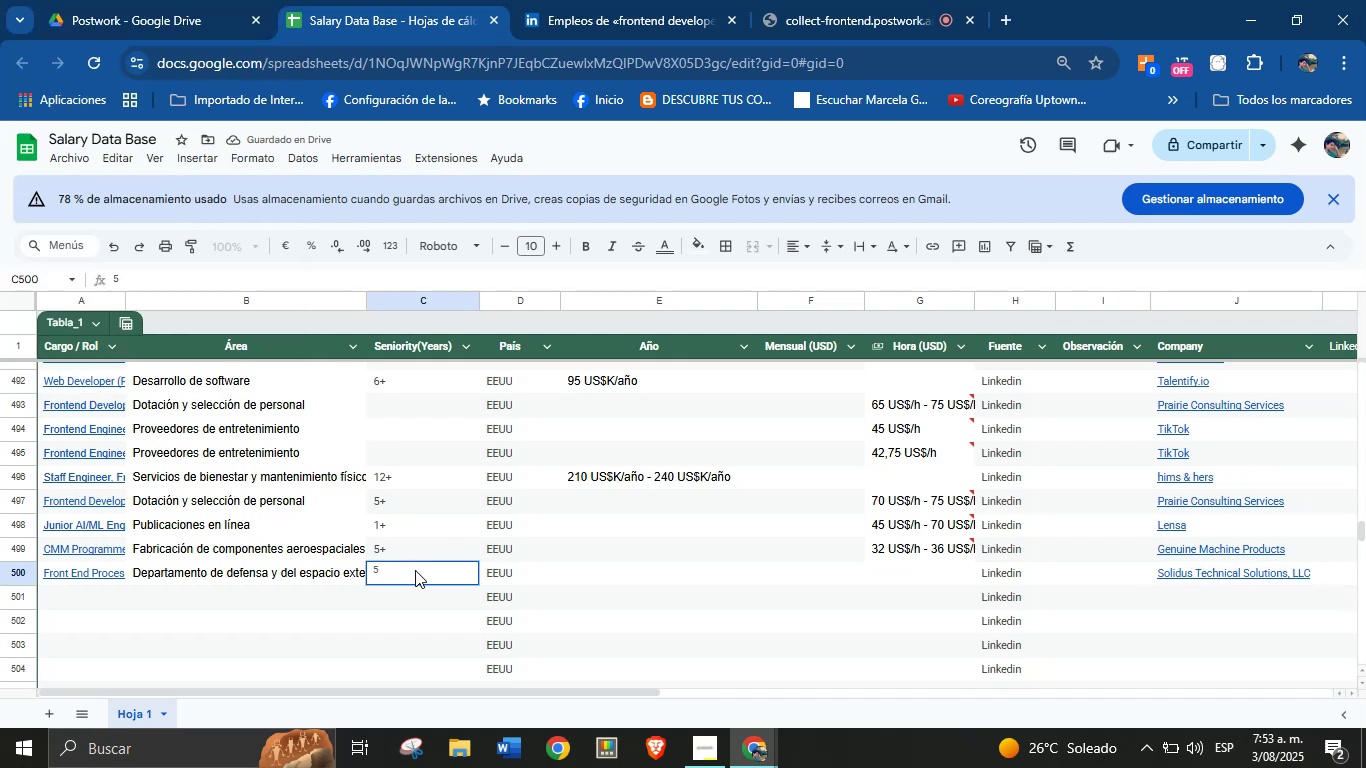 
key(Enter)
 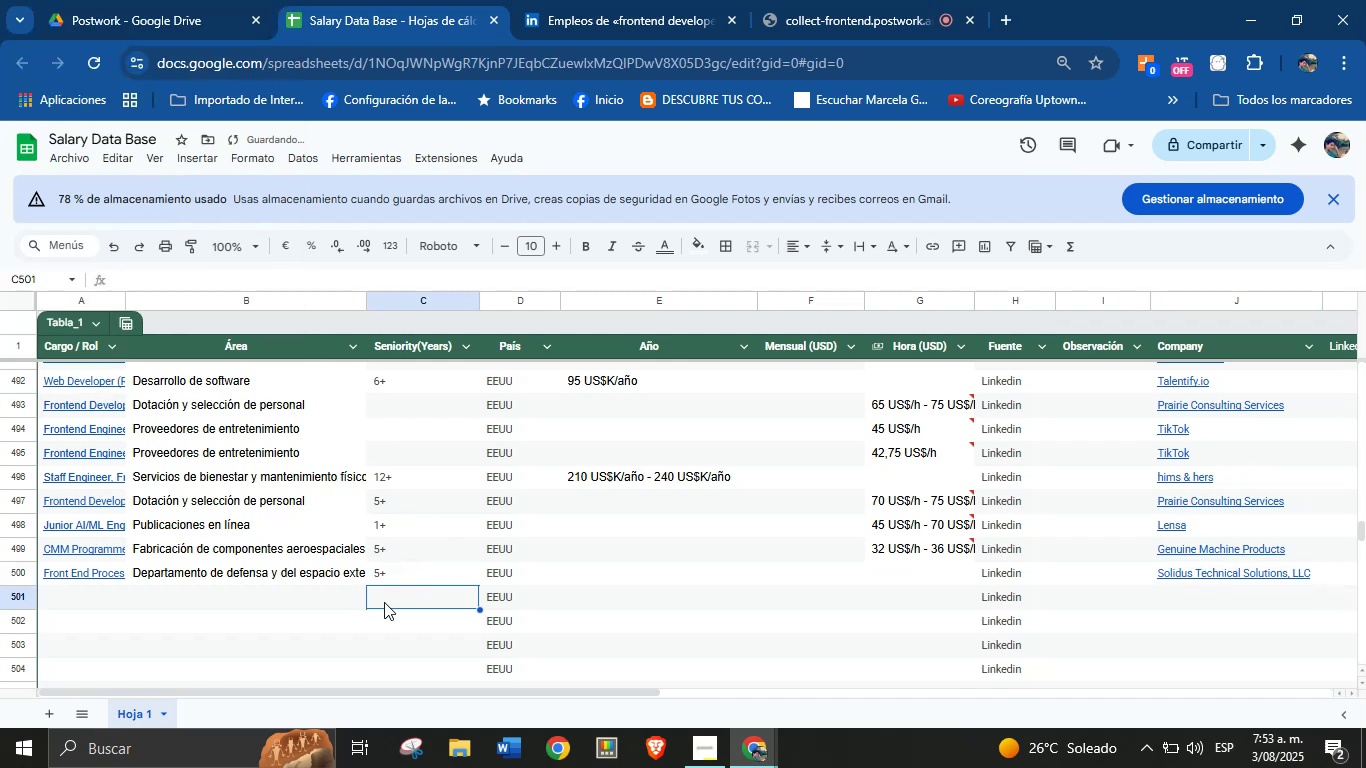 
left_click([103, 607])
 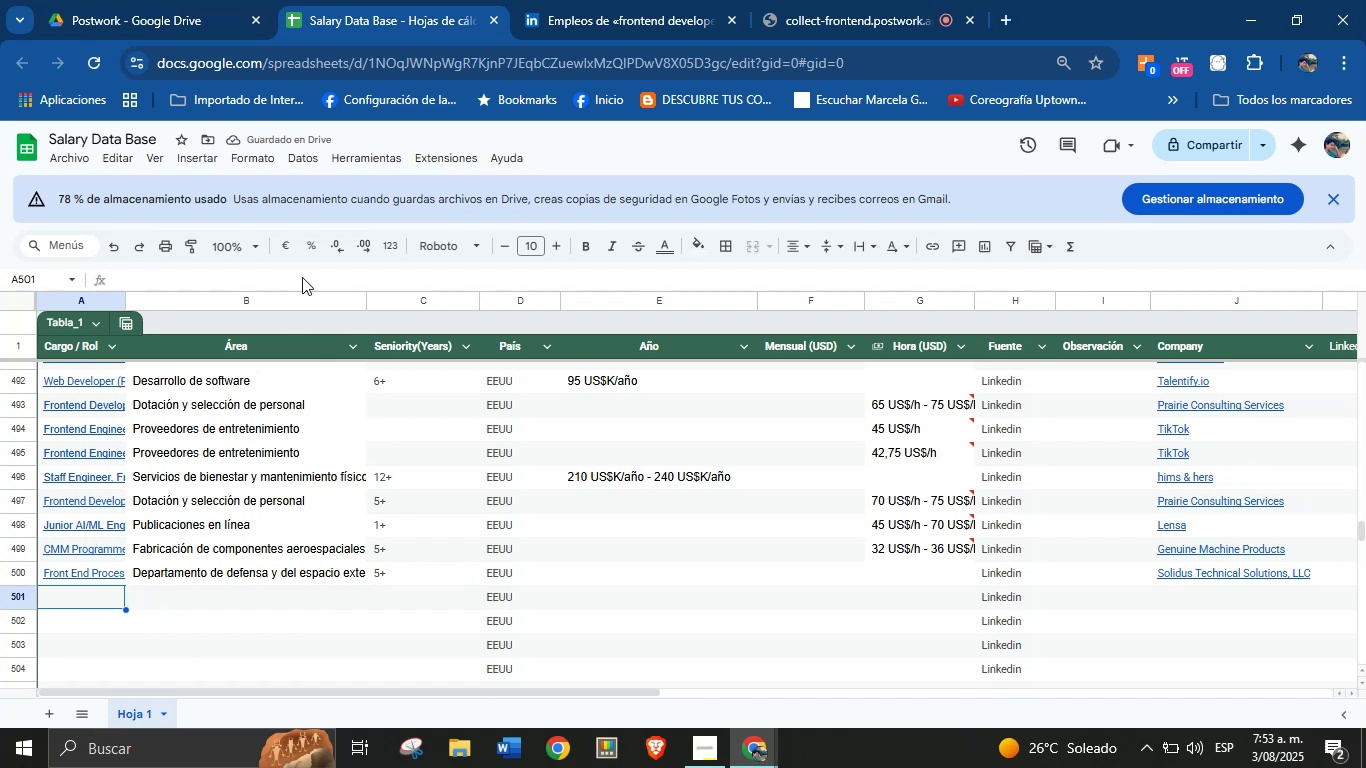 
left_click([596, 0])
 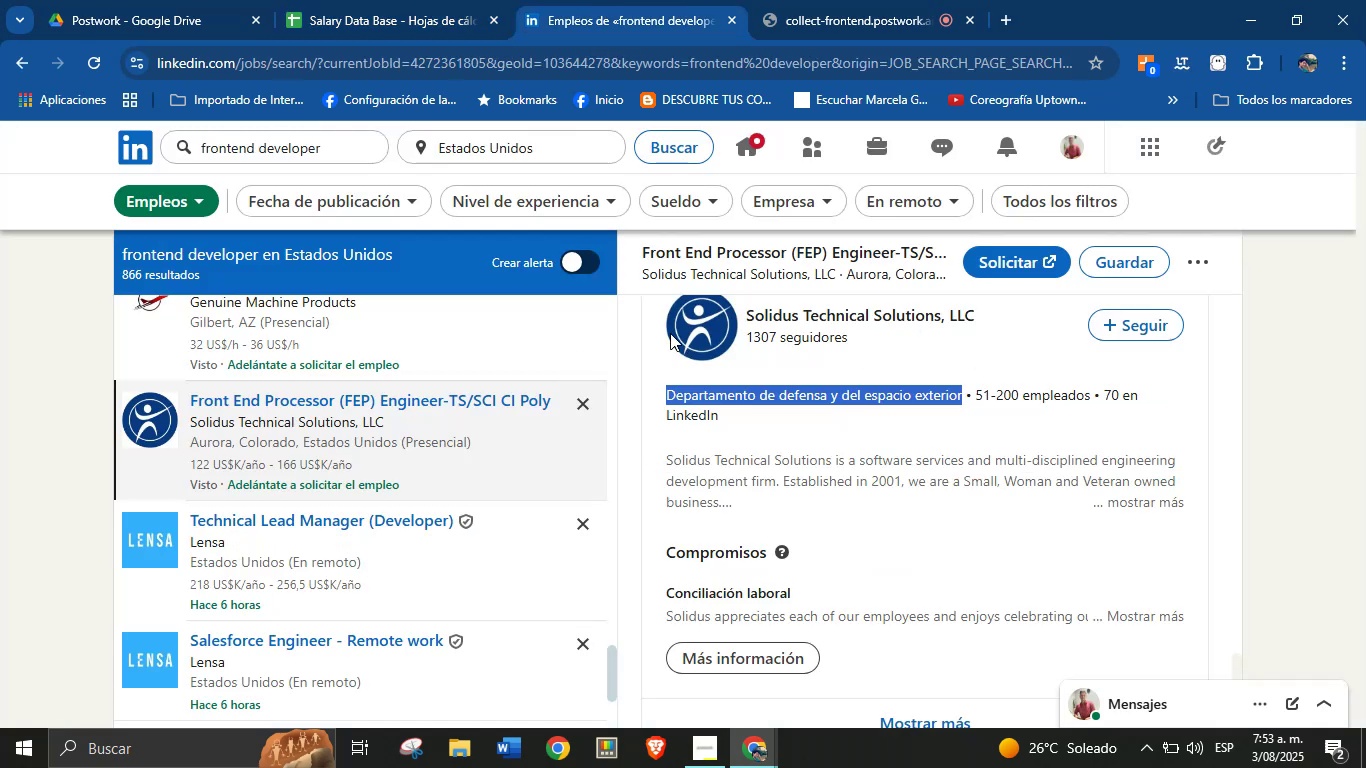 
left_click([374, 0])
 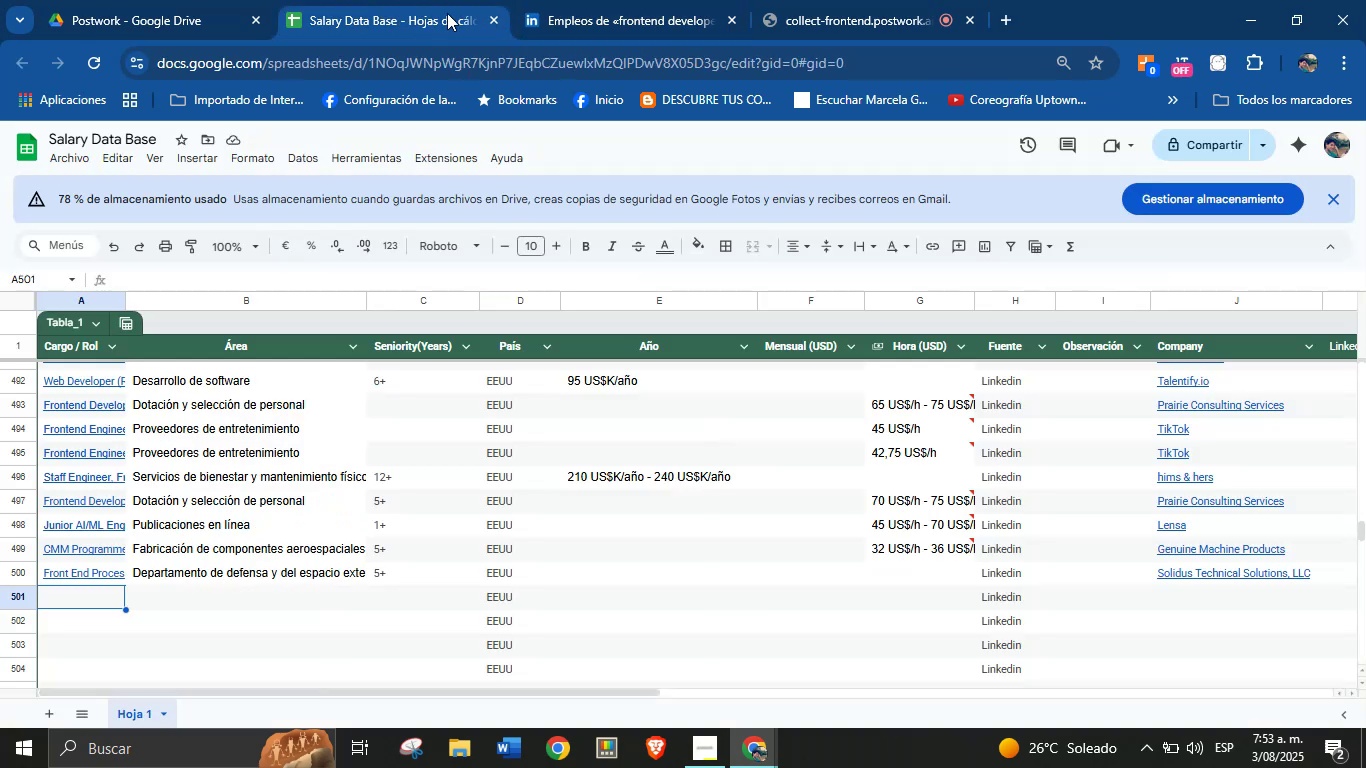 
left_click([608, 0])
 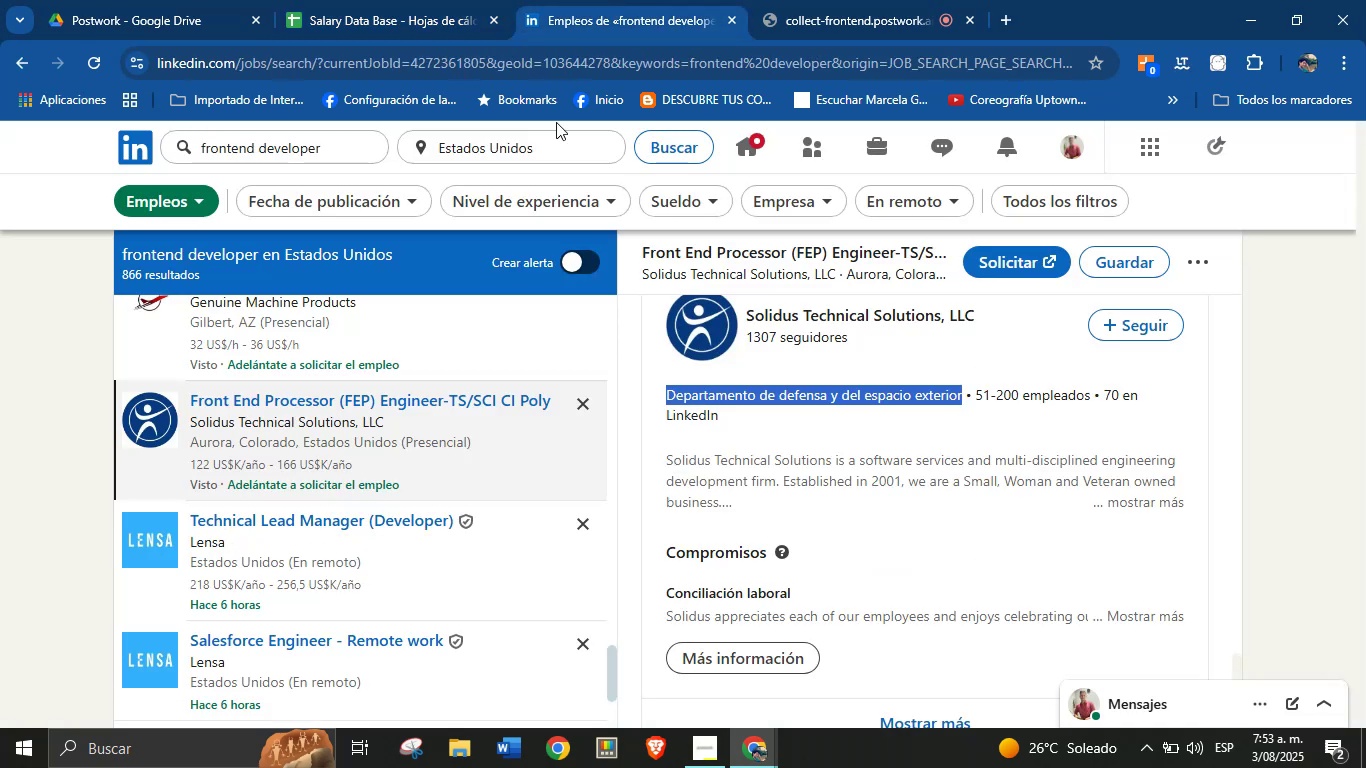 
scroll: coordinate [390, 436], scroll_direction: down, amount: 1.0
 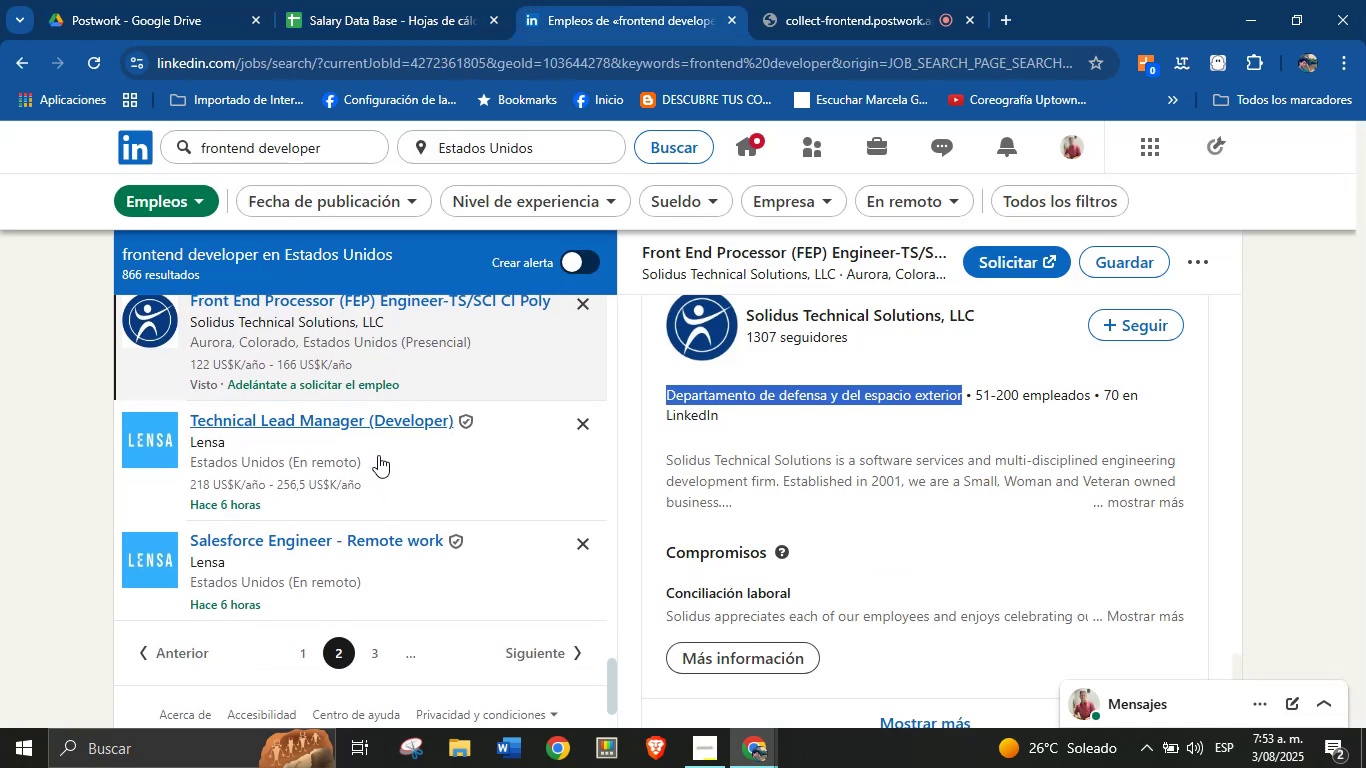 
left_click([378, 455])
 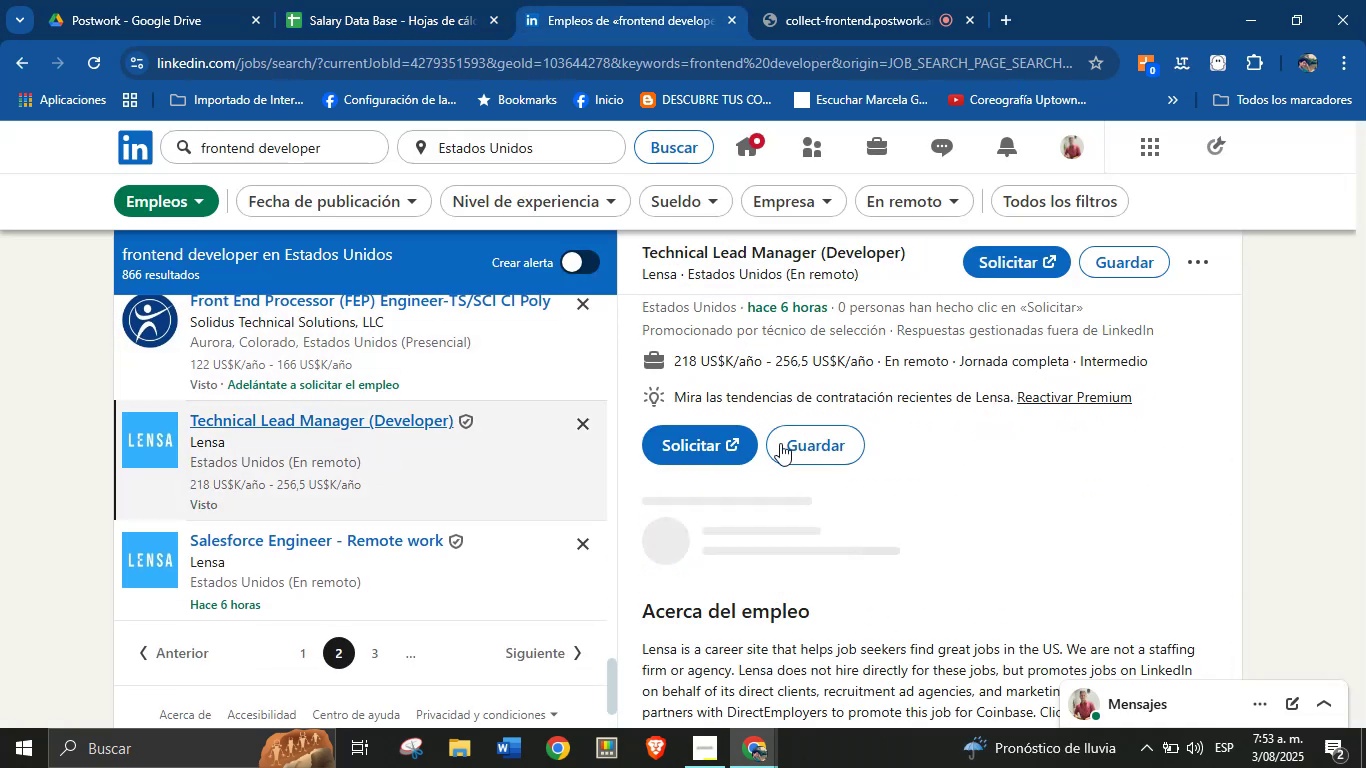 
scroll: coordinate [857, 517], scroll_direction: up, amount: 3.0
 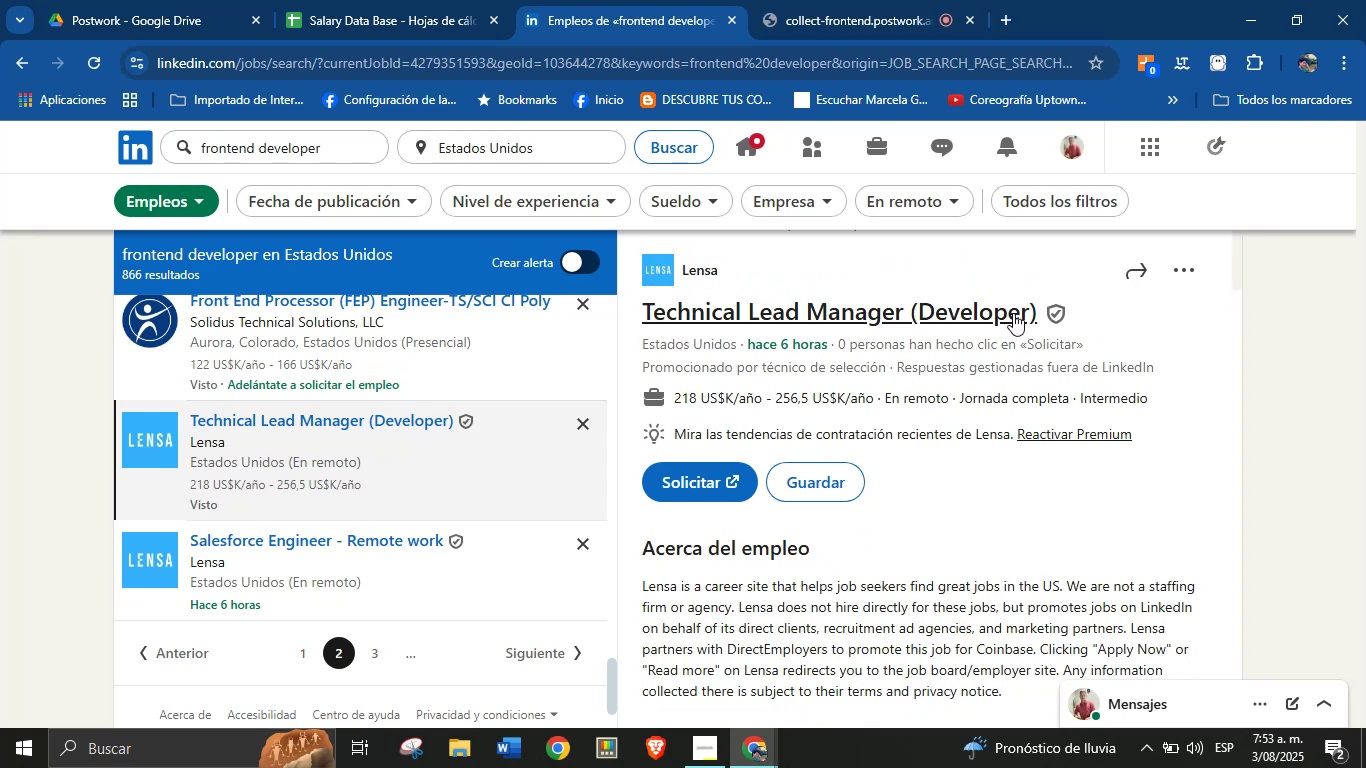 
left_click_drag(start_coordinate=[1038, 321], to_coordinate=[652, 311])
 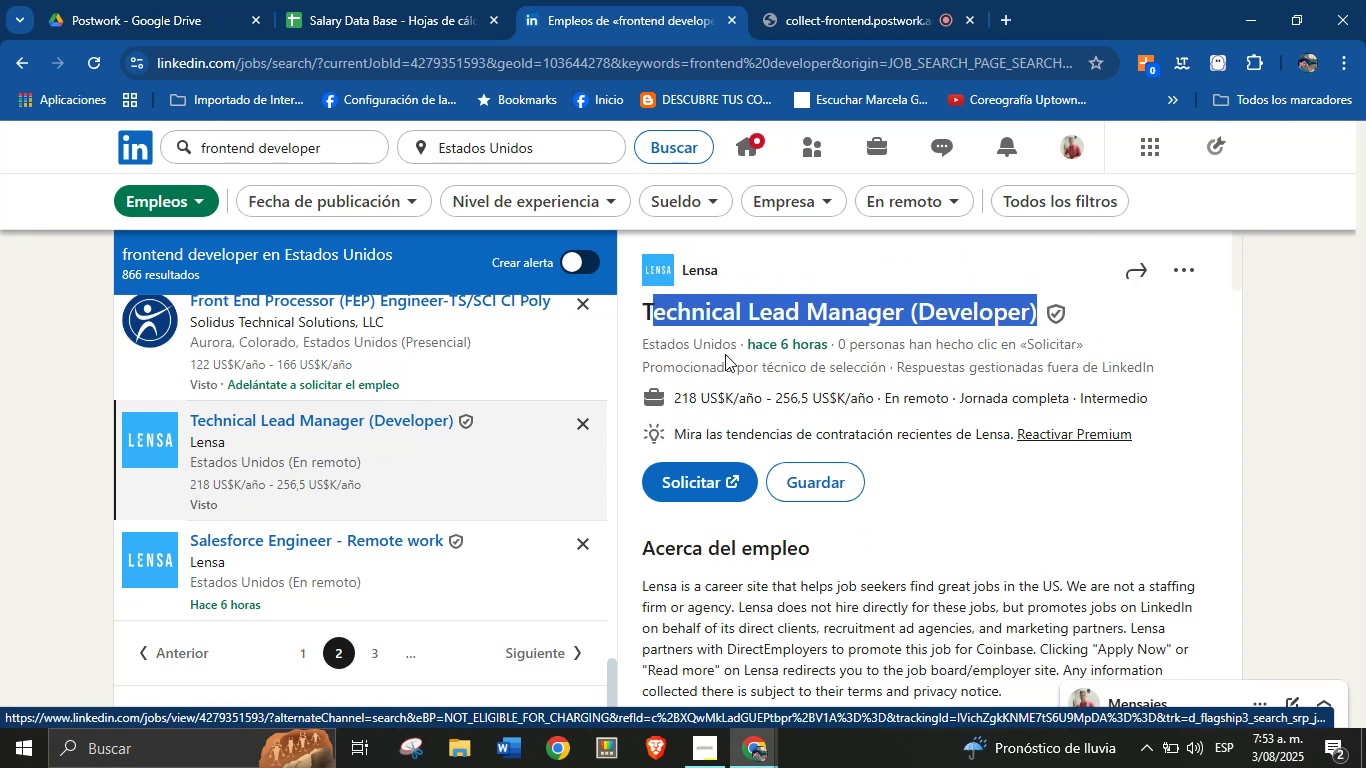 
left_click([844, 398])
 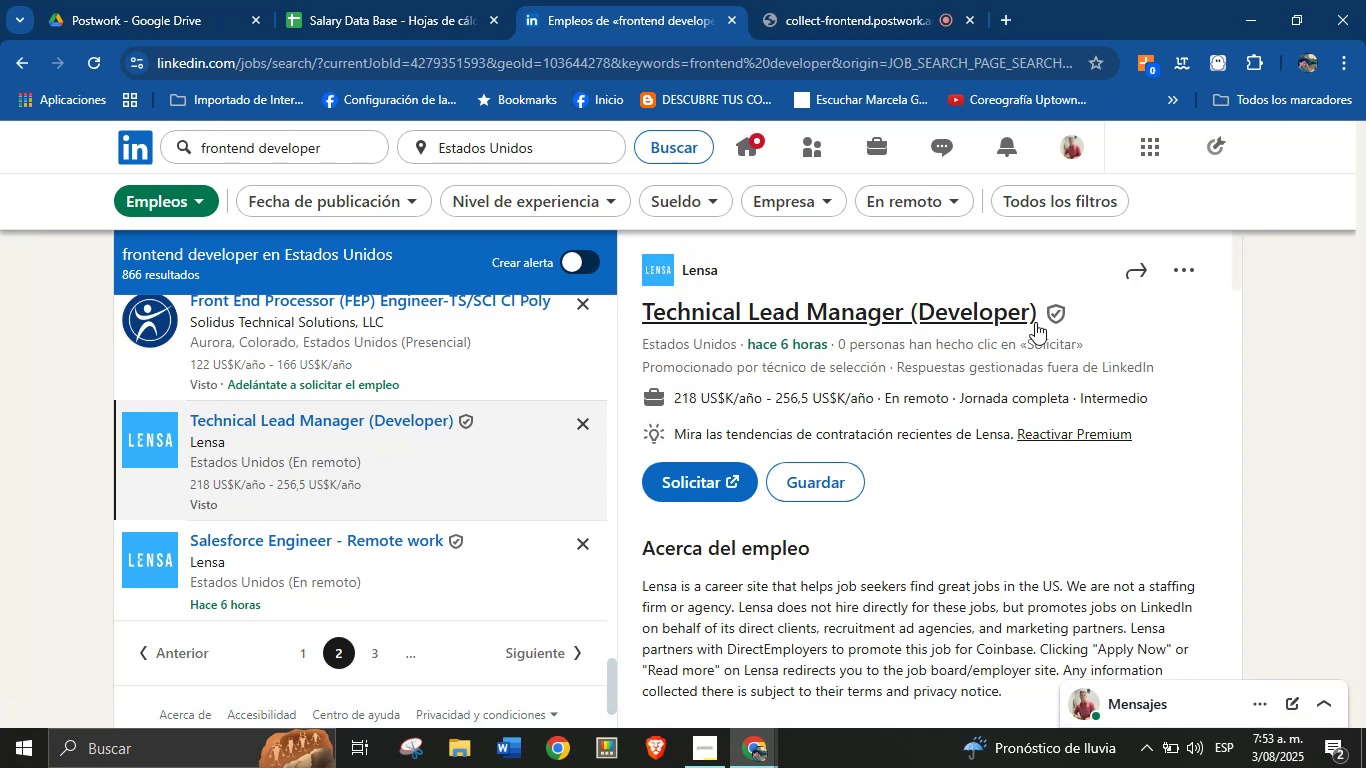 
left_click_drag(start_coordinate=[1039, 319], to_coordinate=[645, 324])
 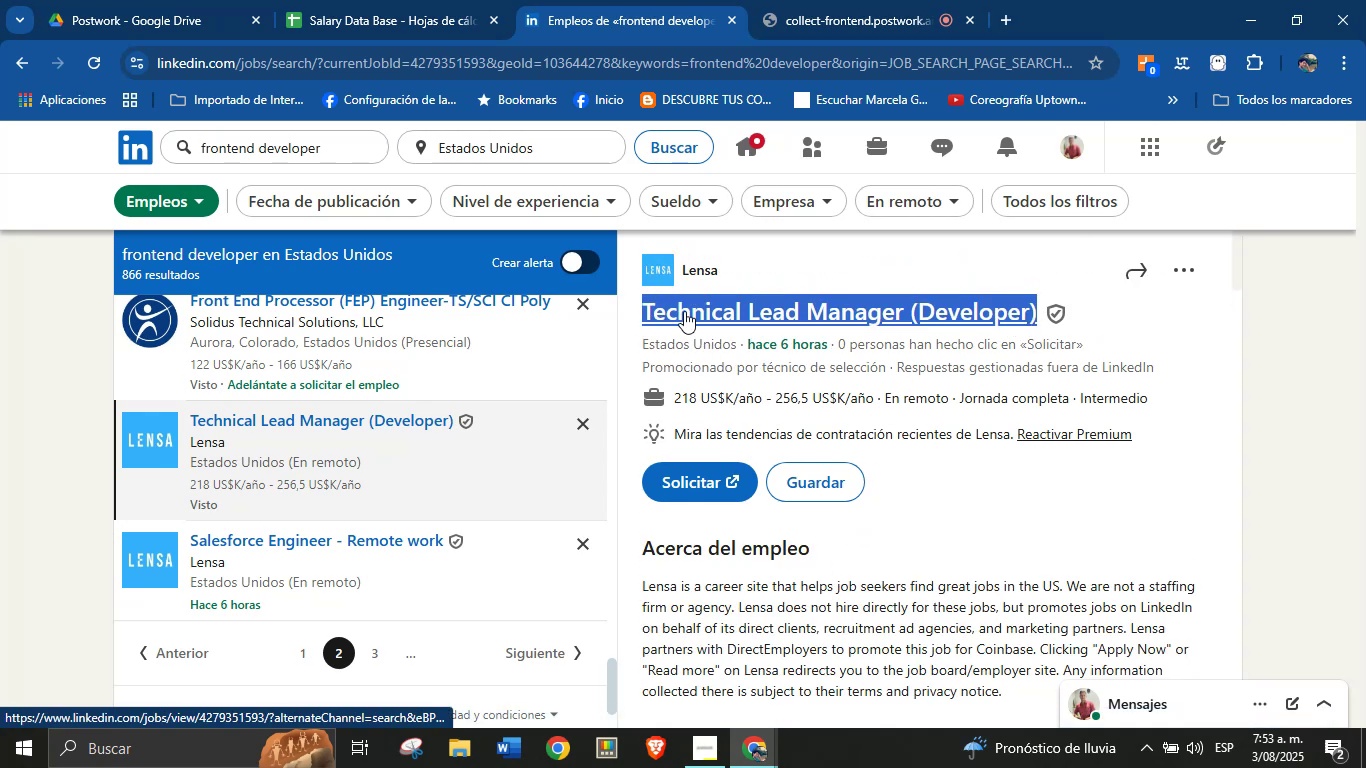 
key(Alt+Control+C)
 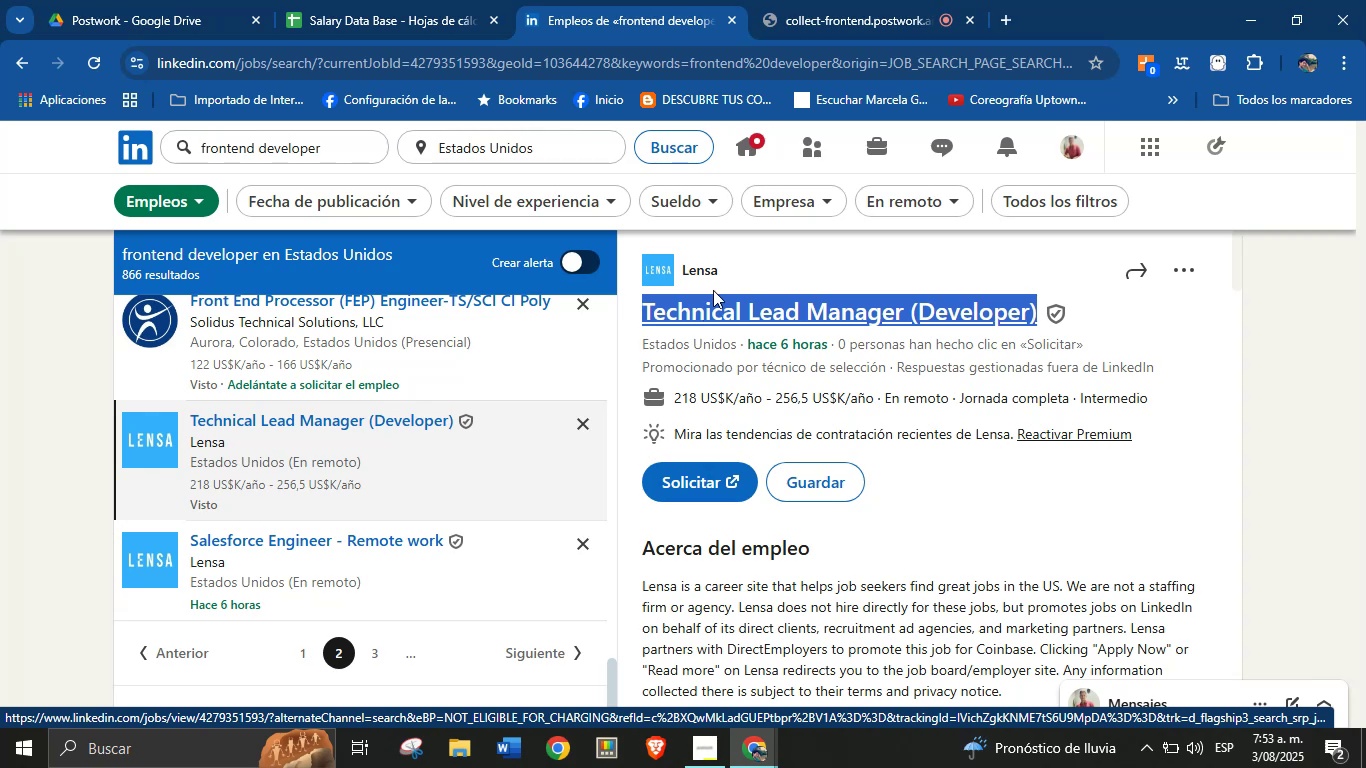 
key(Alt+Control+ControlLeft)
 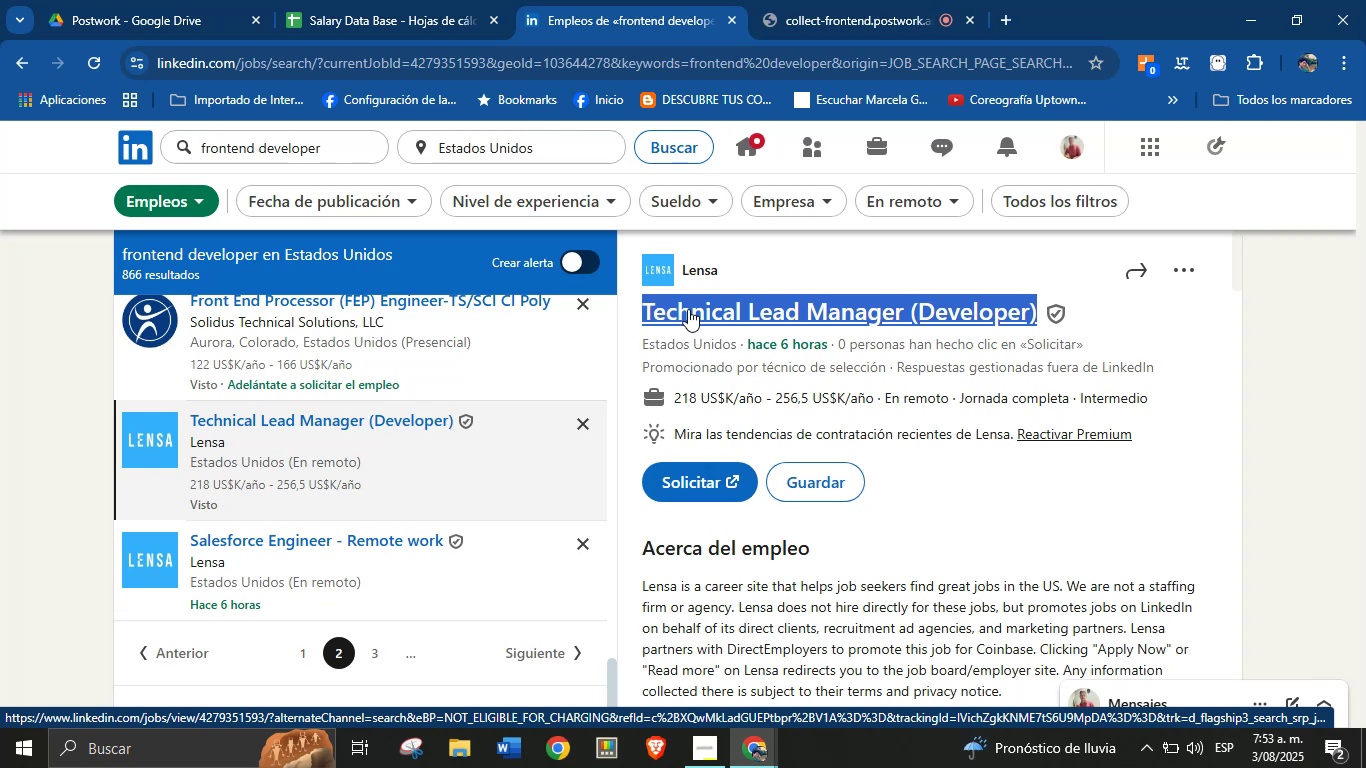 
key(Alt+AltLeft)
 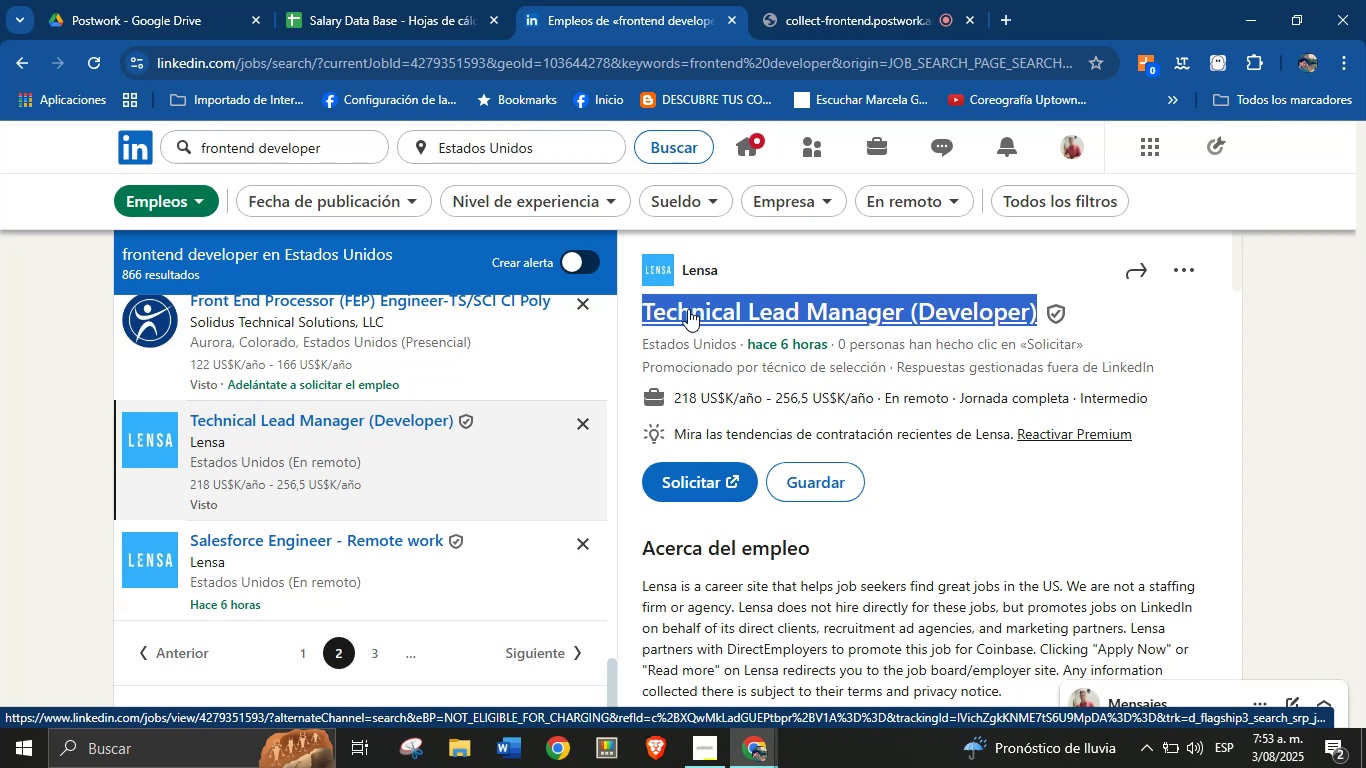 
left_click_drag(start_coordinate=[741, 276], to_coordinate=[684, 279])
 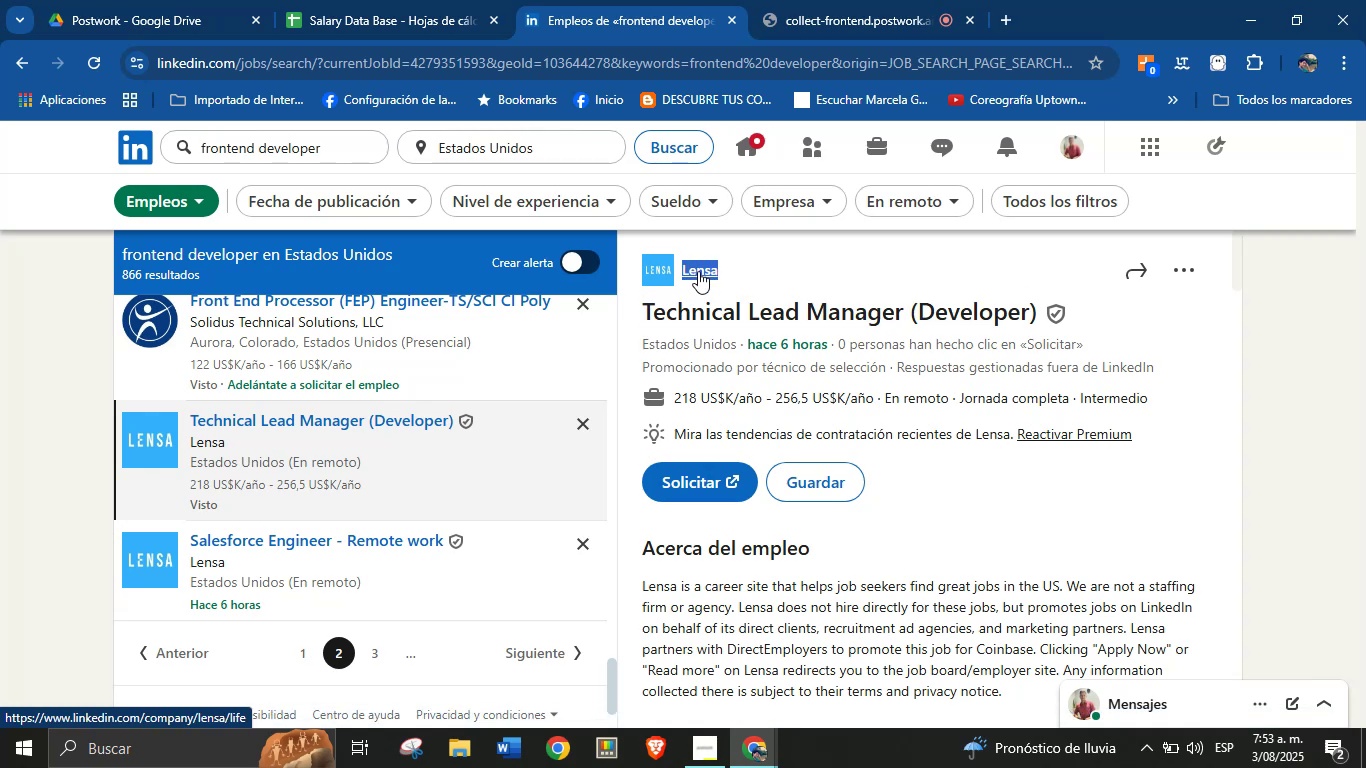 
key(Alt+AltLeft)
 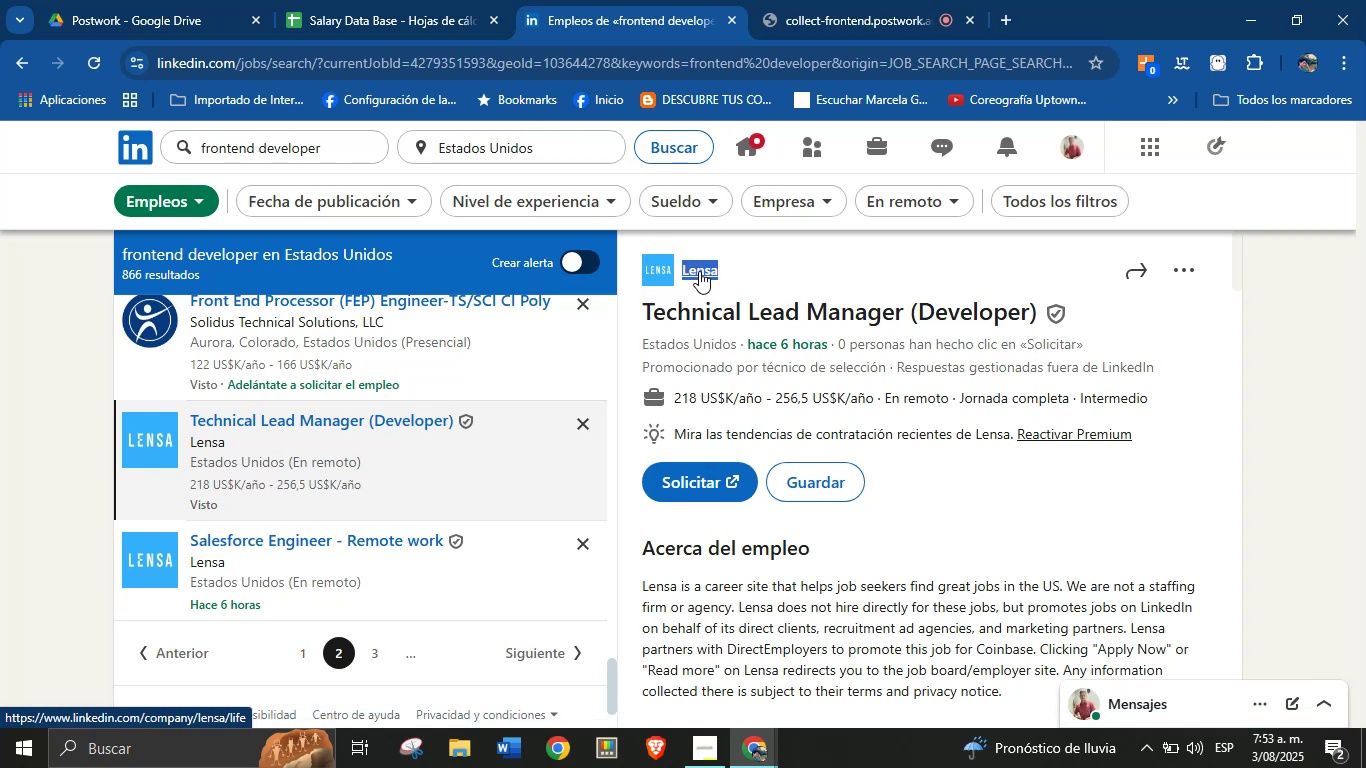 
key(Alt+Control+C)
 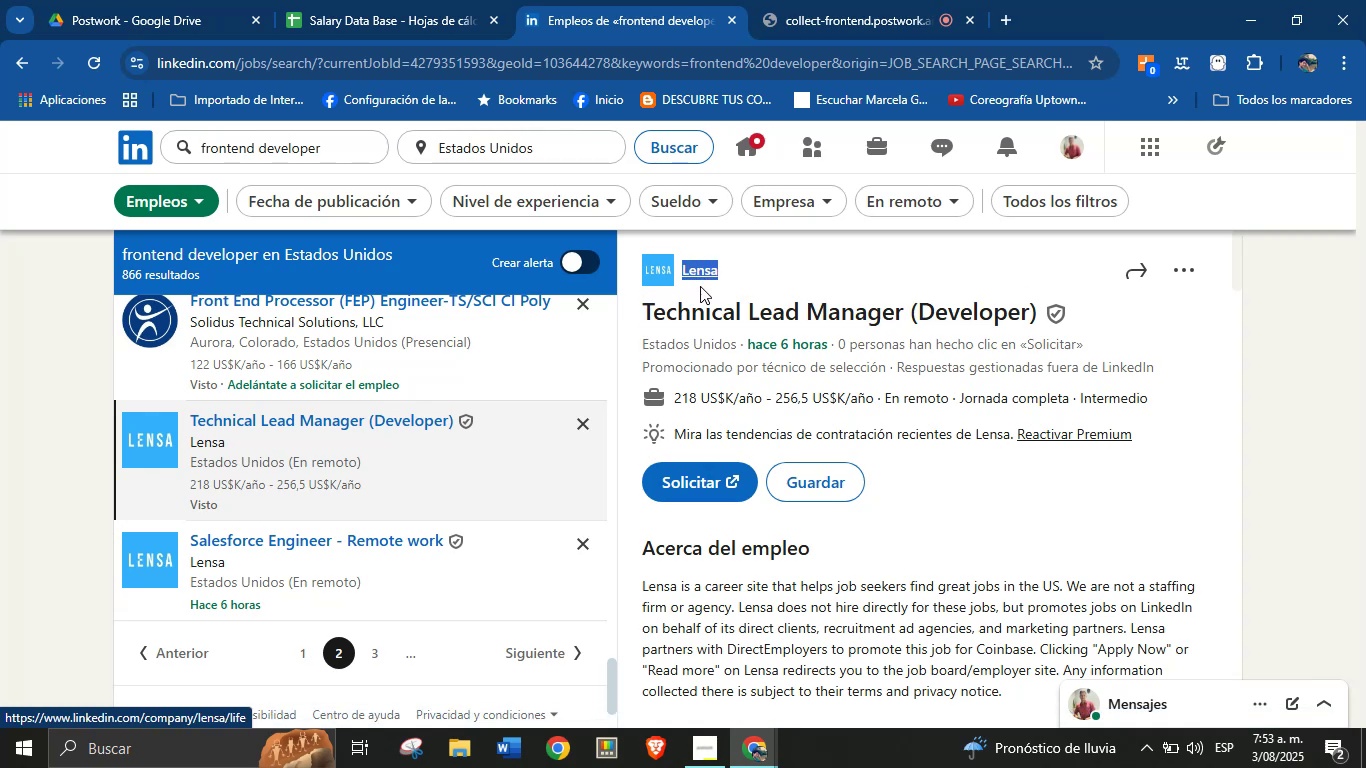 
key(Alt+Control+ControlLeft)
 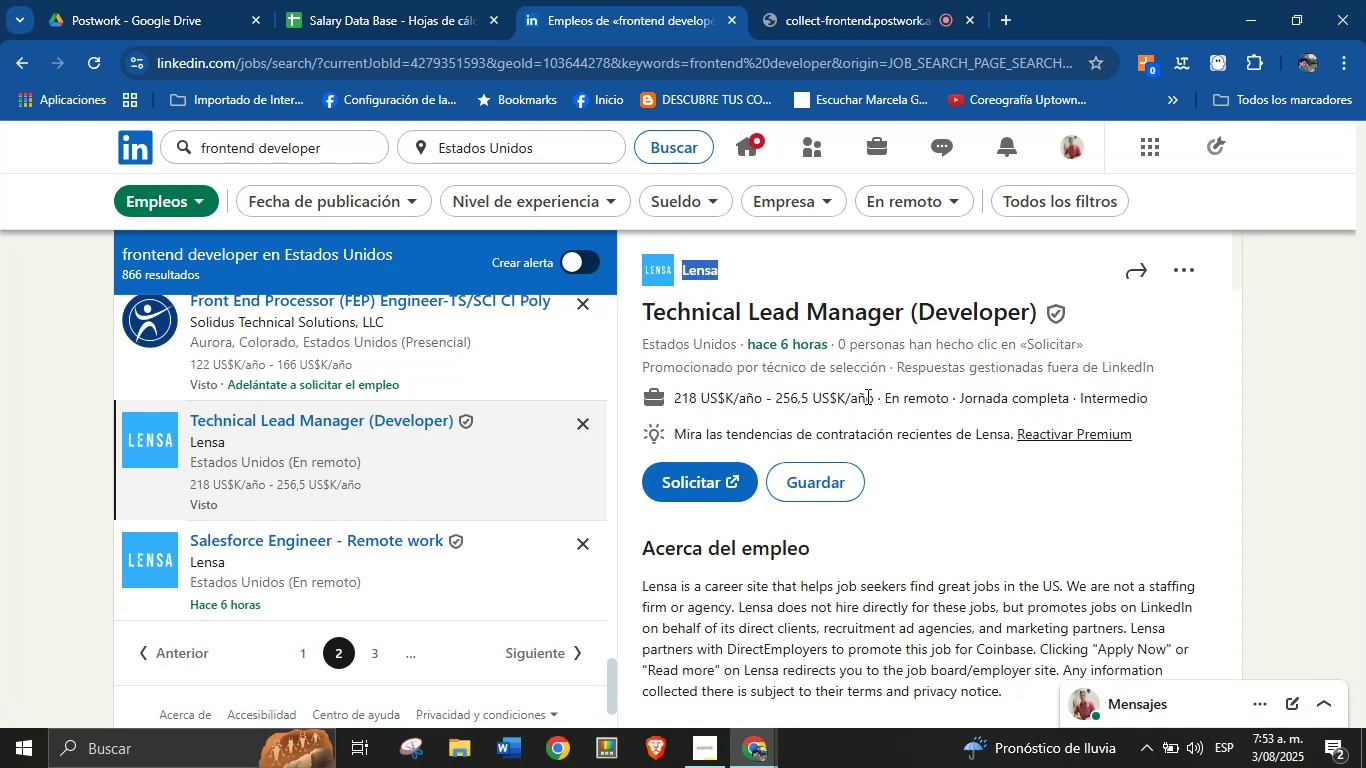 
left_click_drag(start_coordinate=[874, 397], to_coordinate=[674, 398])
 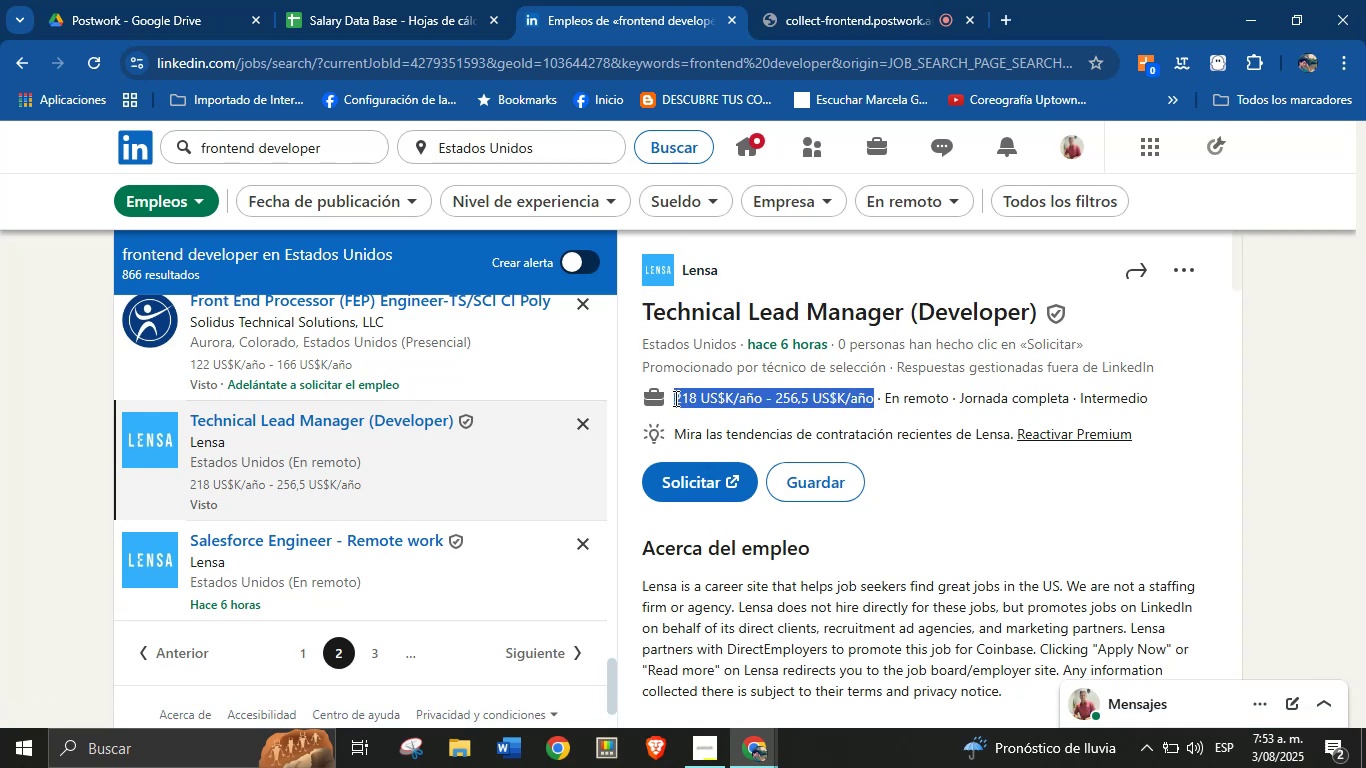 
key(Alt+Control+ControlLeft)
 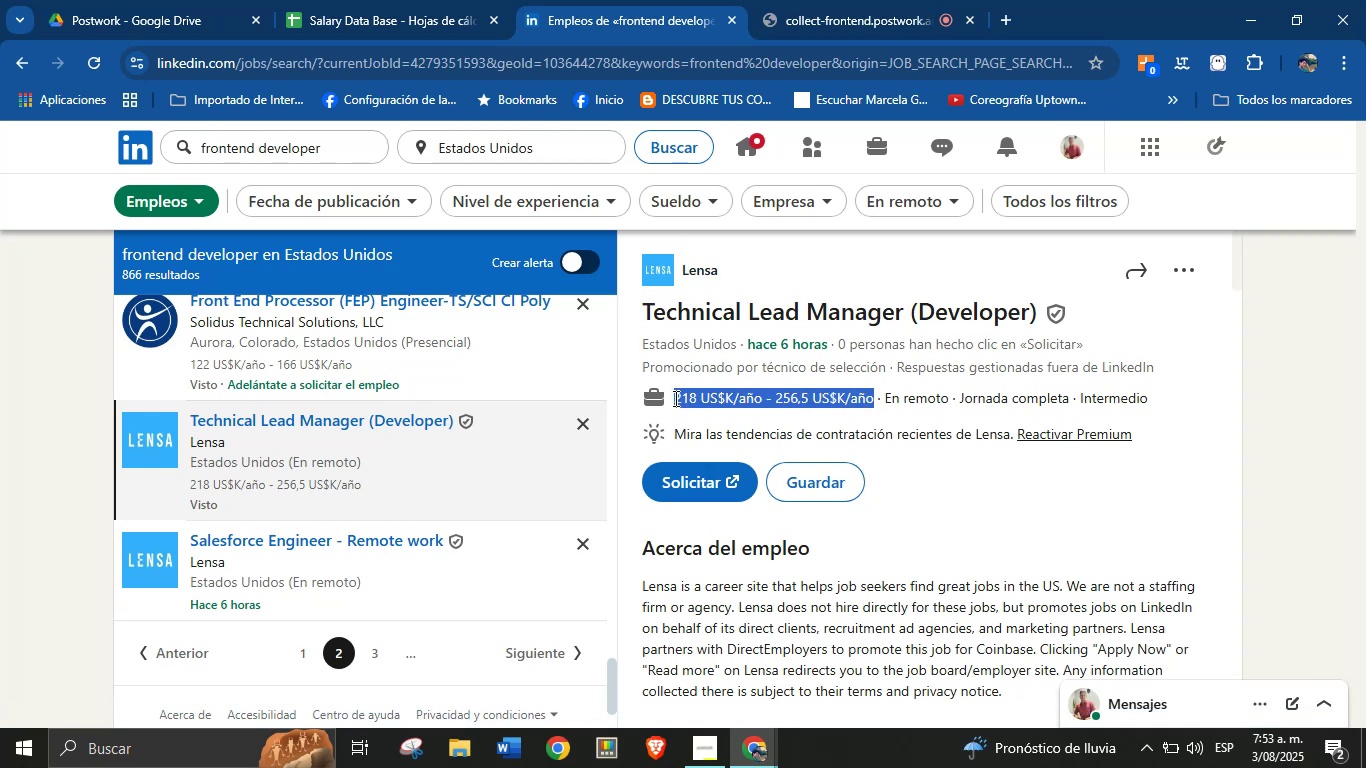 
key(Alt+AltLeft)
 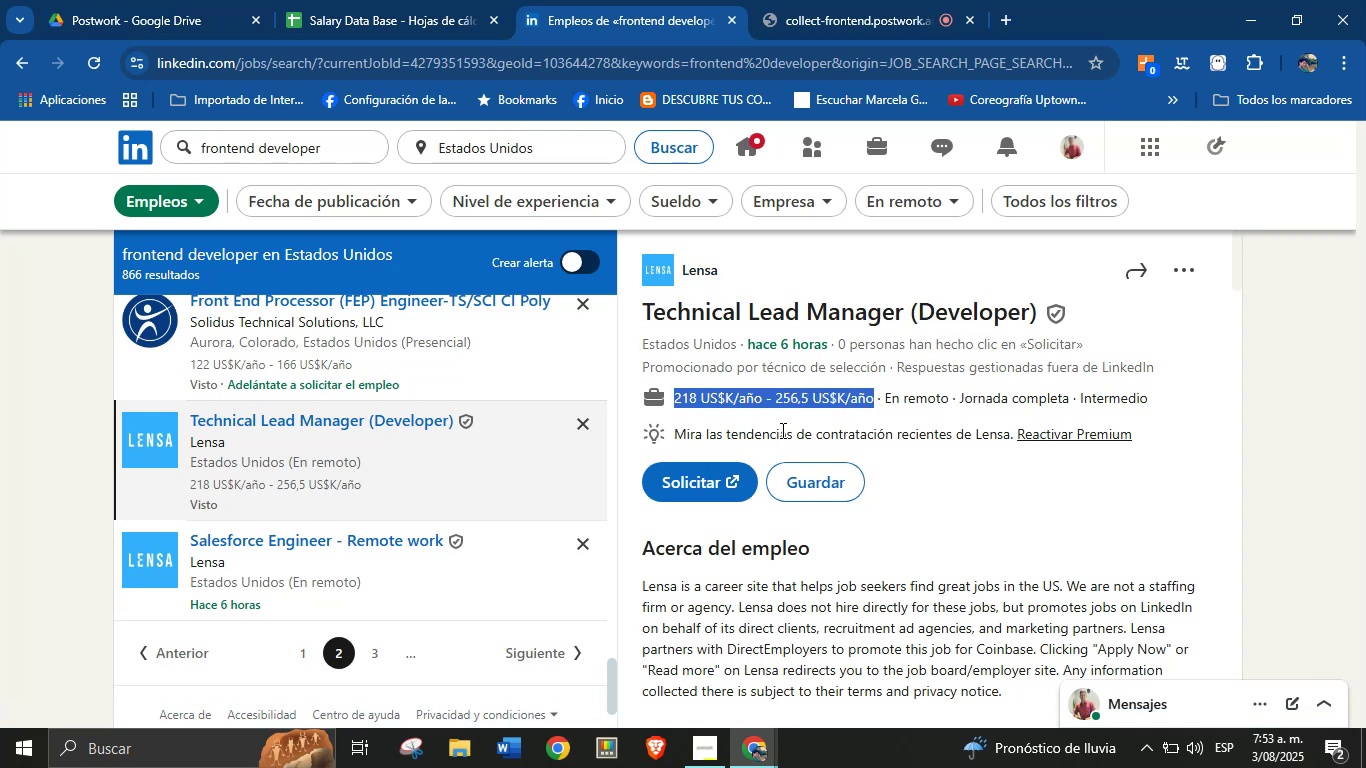 
key(Alt+Control+C)
 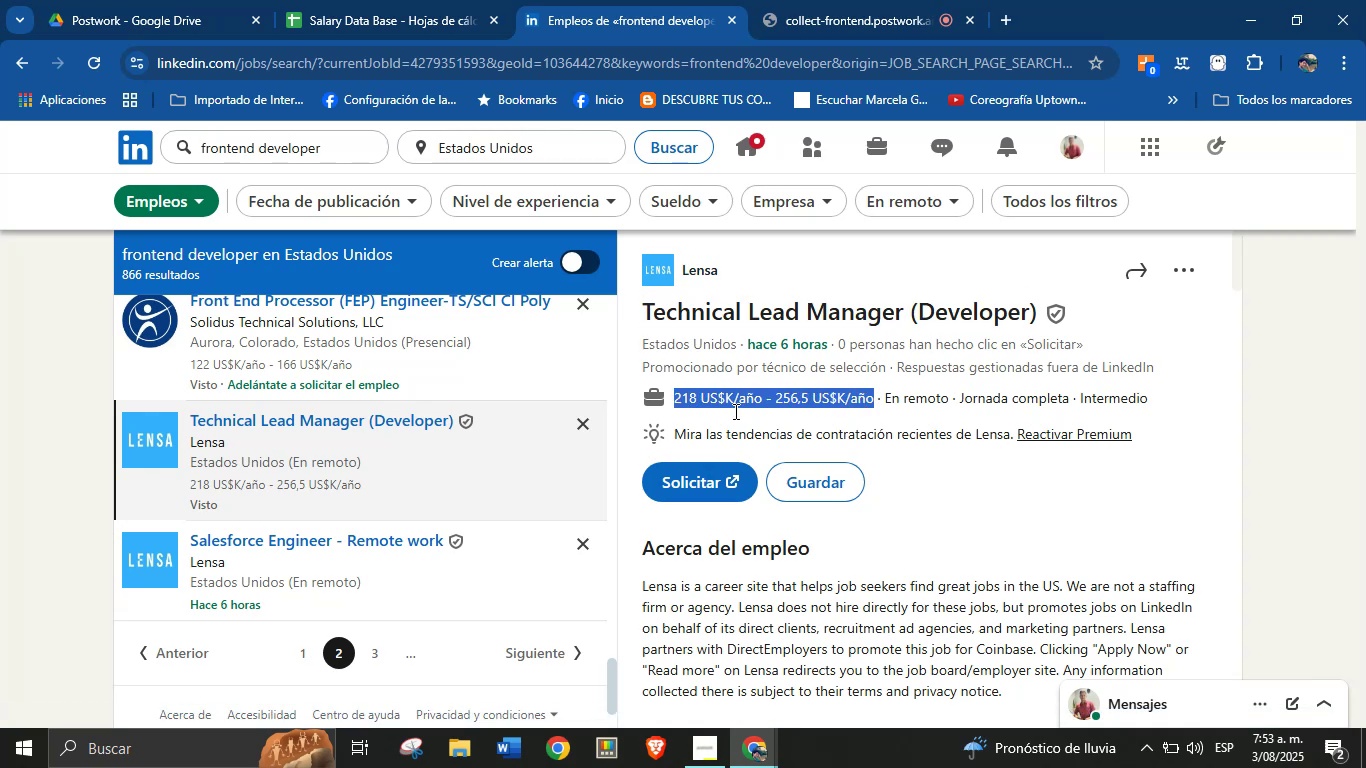 
scroll: coordinate [890, 547], scroll_direction: down, amount: 16.0
 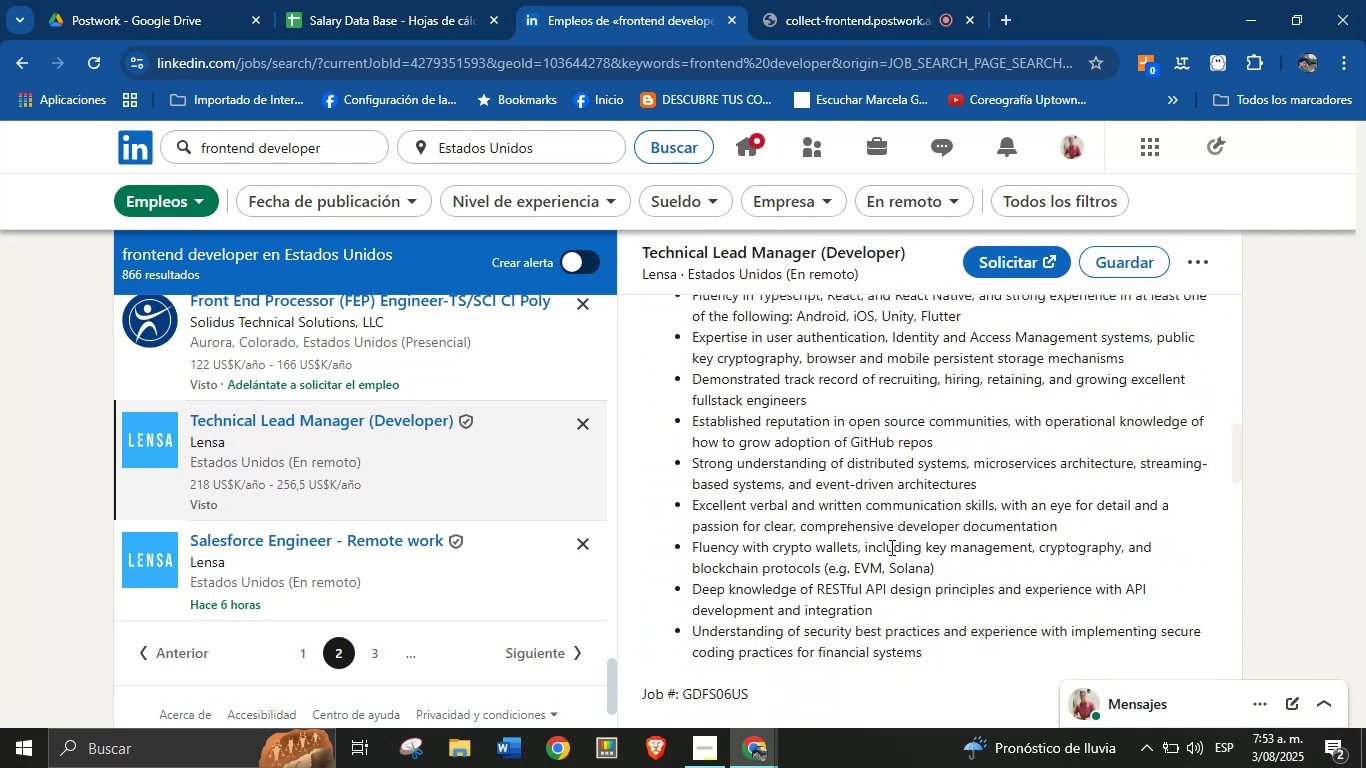 
scroll: coordinate [890, 546], scroll_direction: up, amount: 3.0
 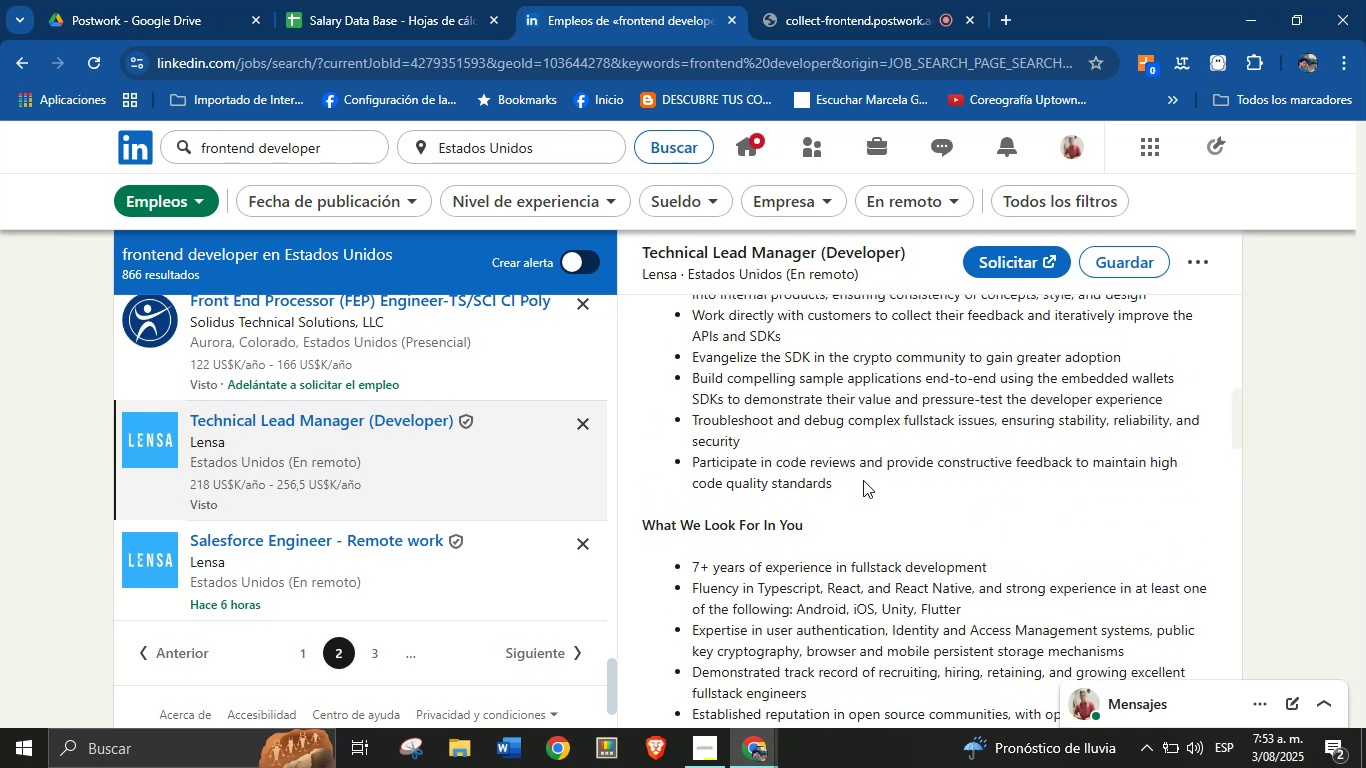 
scroll: coordinate [850, 527], scroll_direction: down, amount: 13.0
 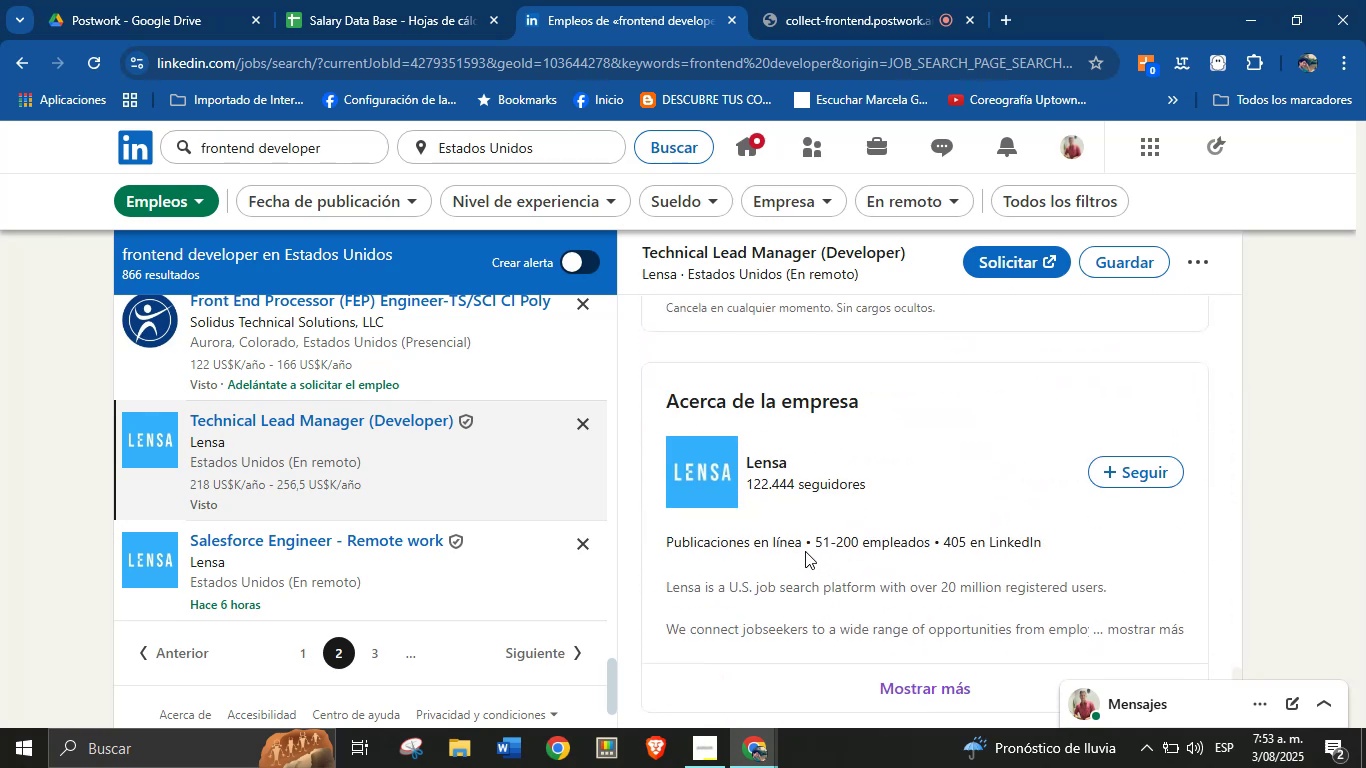 
left_click_drag(start_coordinate=[800, 548], to_coordinate=[667, 545])
 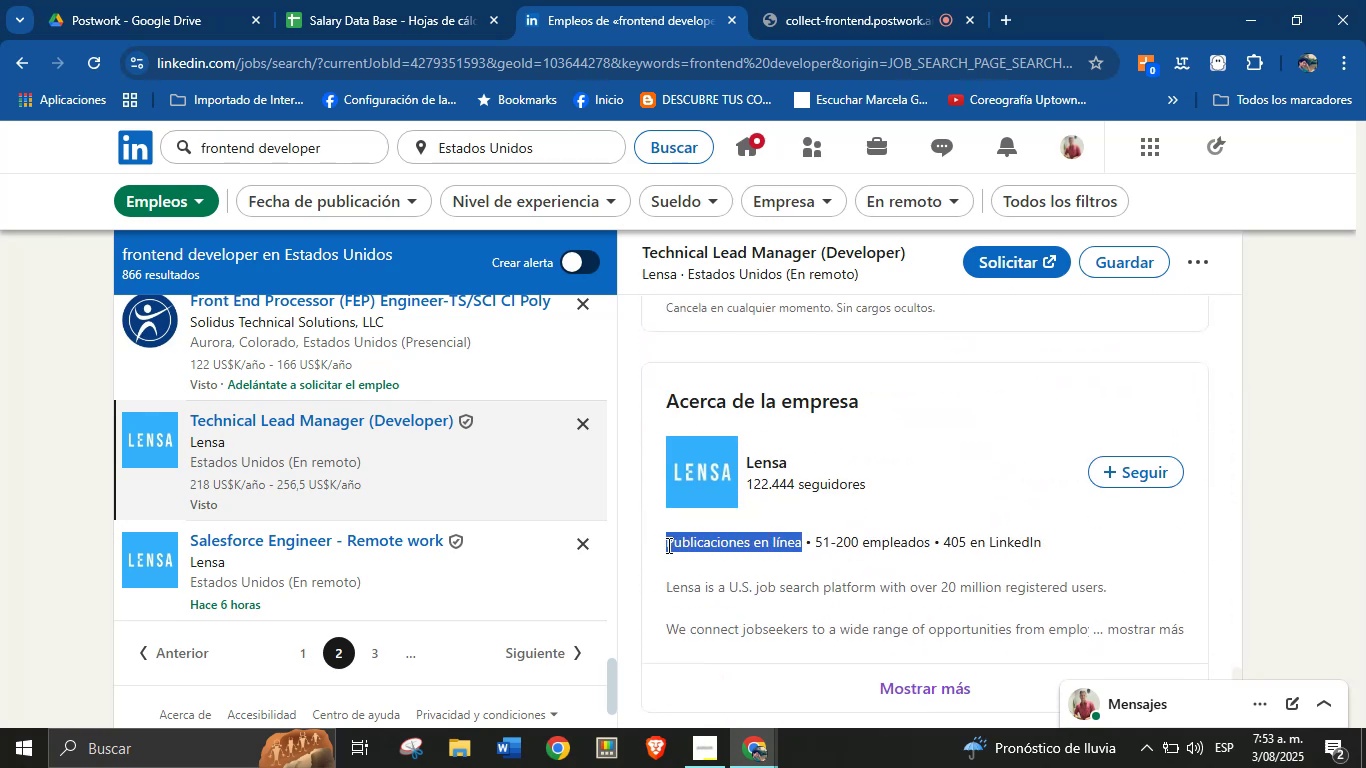 
key(Alt+Control+ControlLeft)
 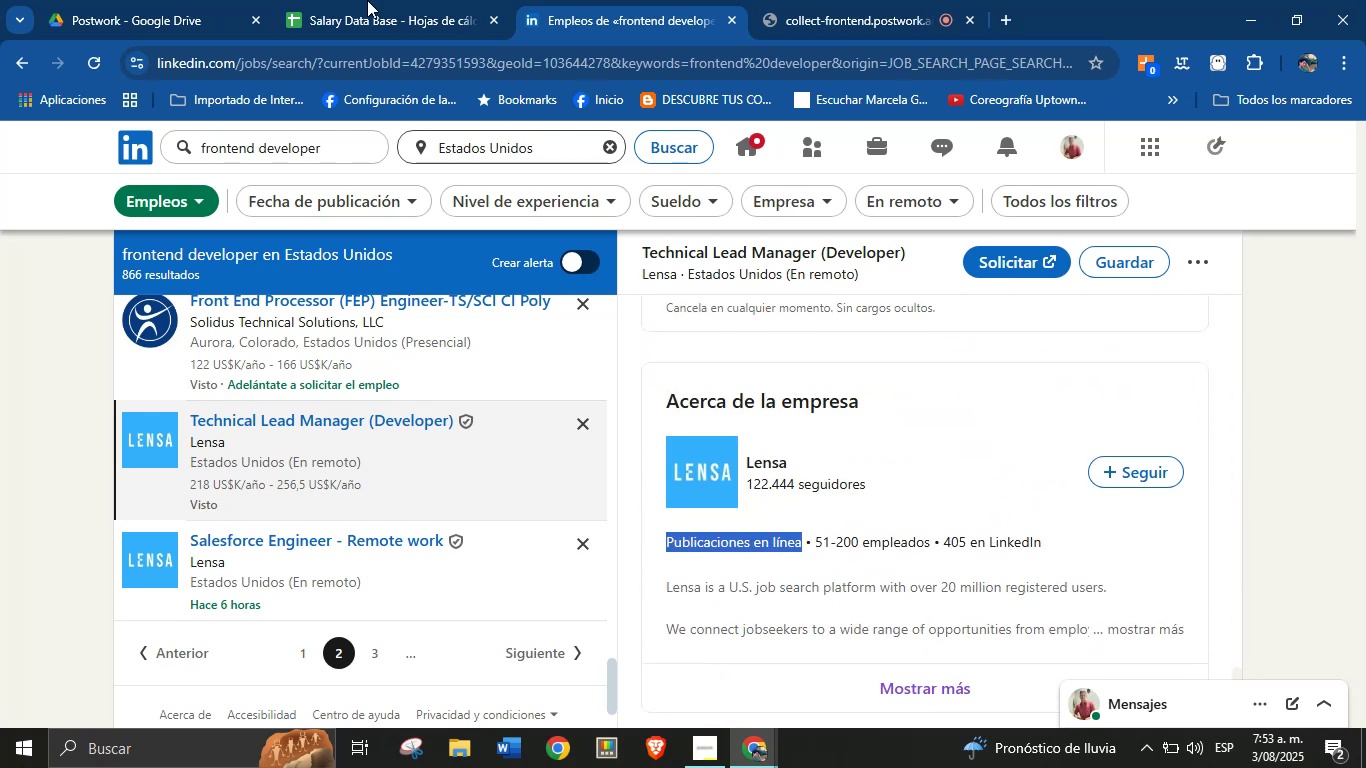 
key(Alt+Control+C)
 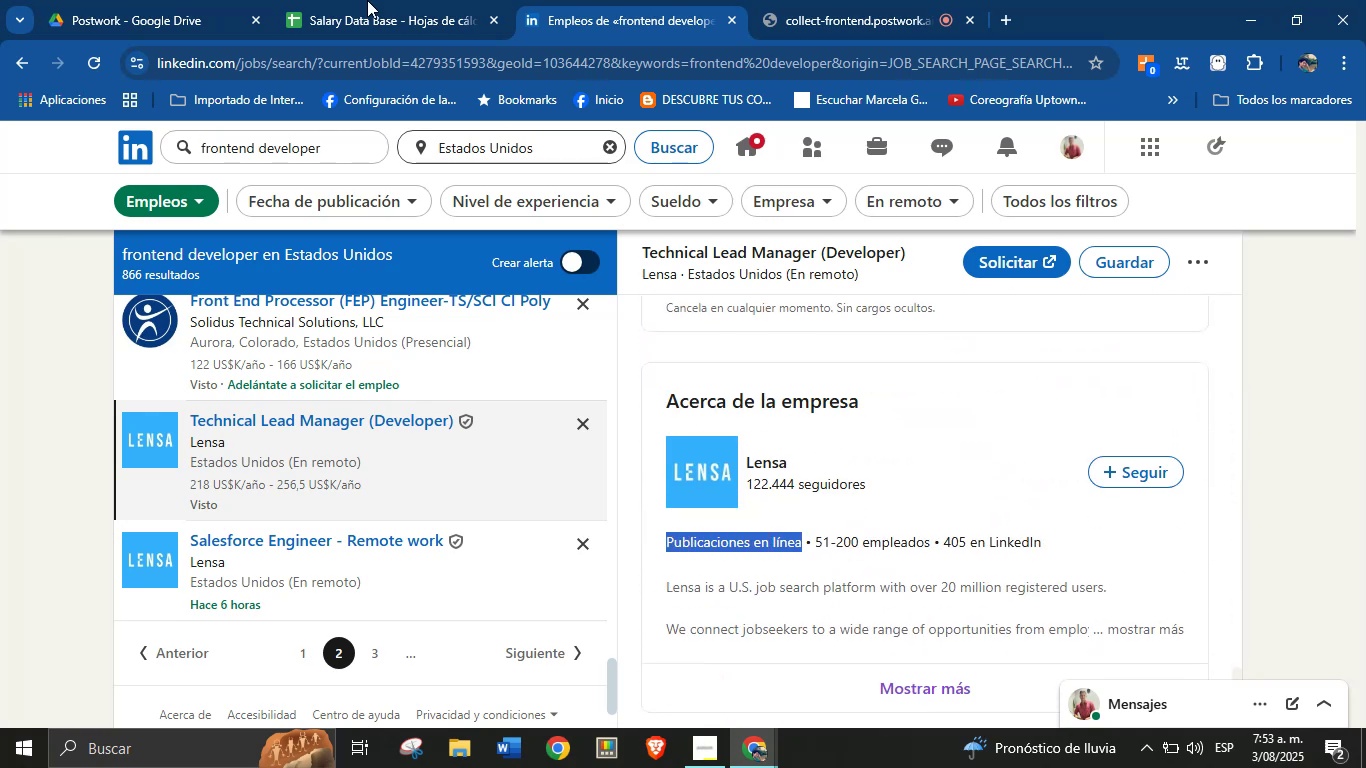 
key(Alt+AltLeft)
 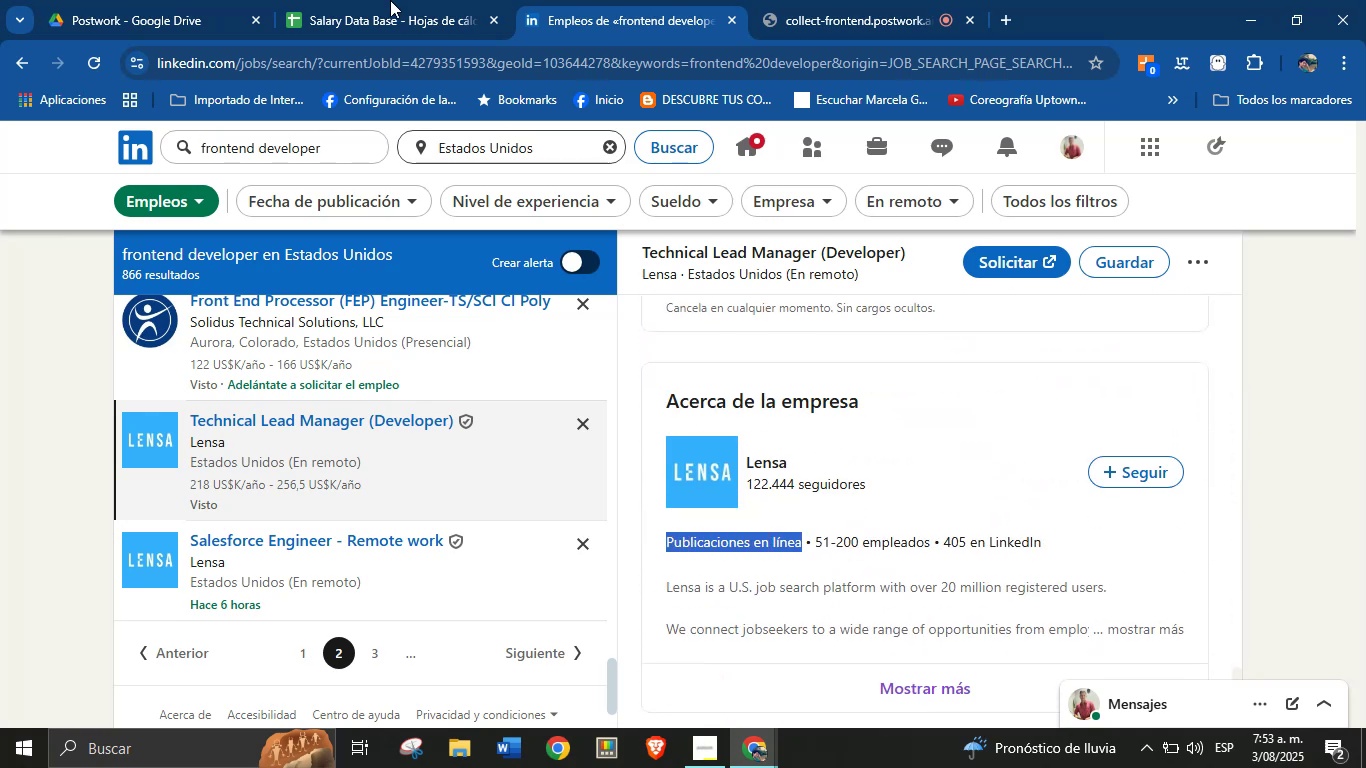 
left_click([347, 0])
 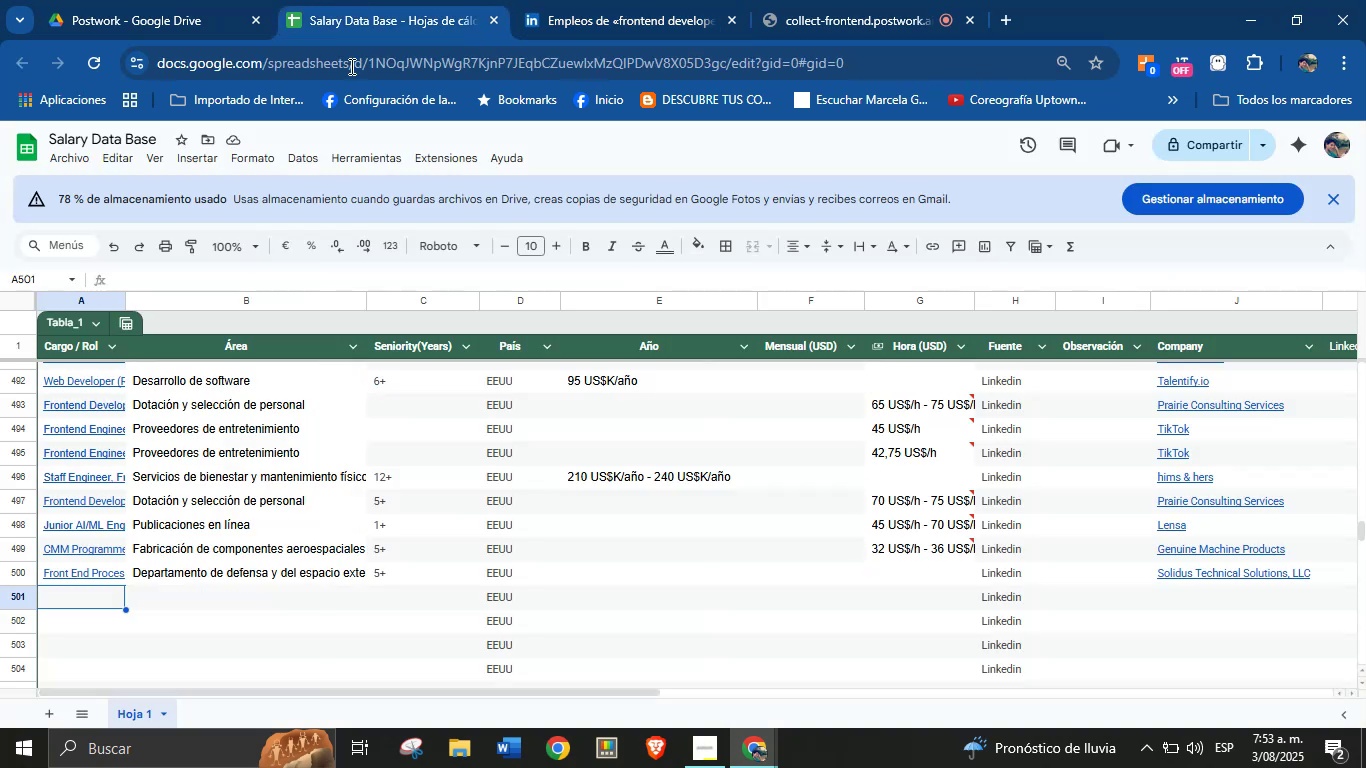 
key(Meta+MetaLeft)
 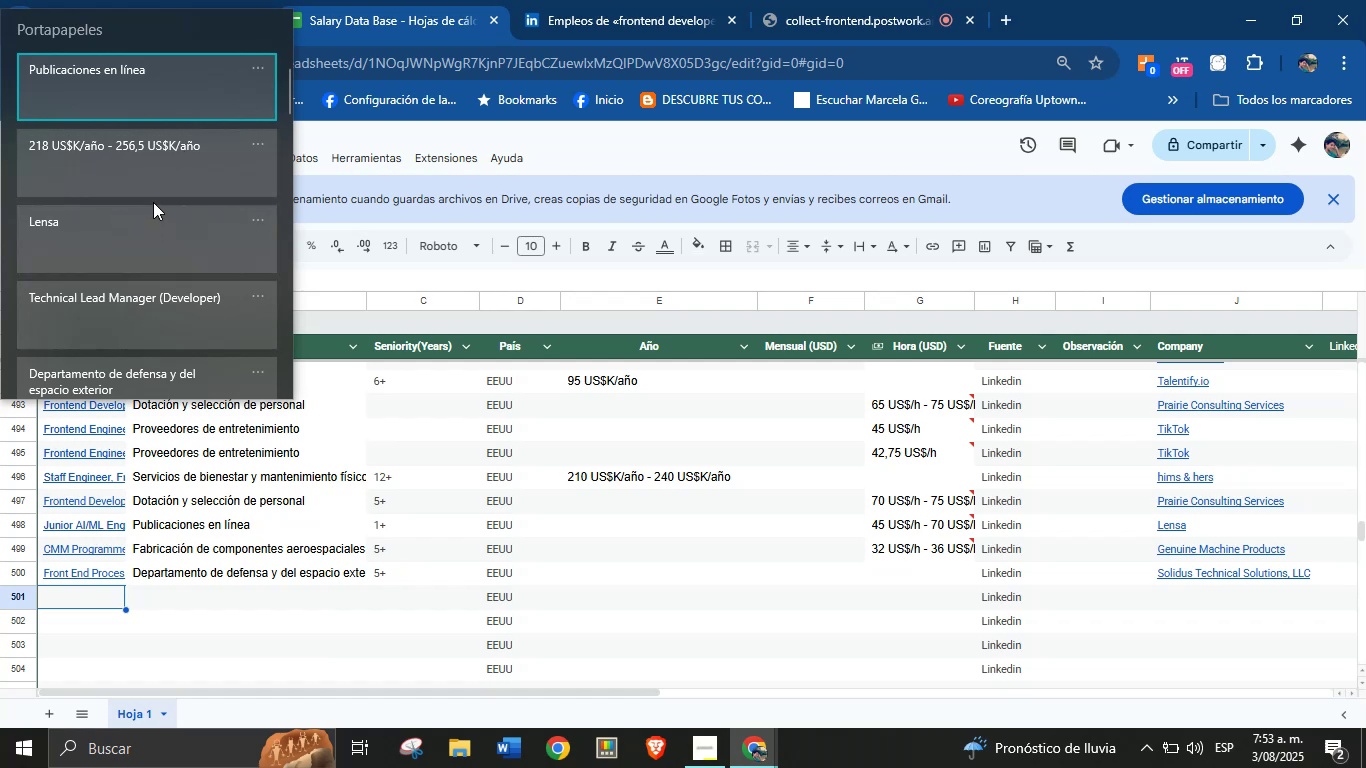 
key(Meta+MetaLeft)
 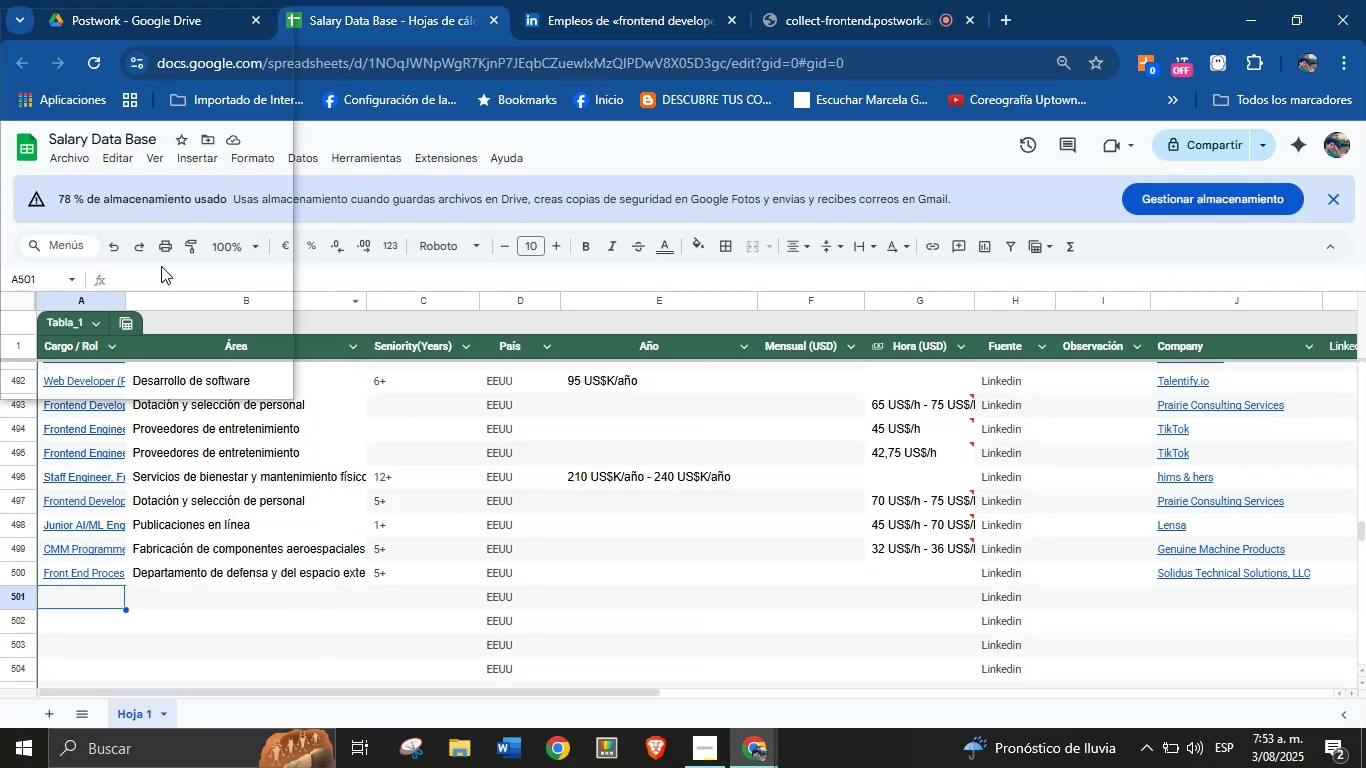 
key(Meta+V)
 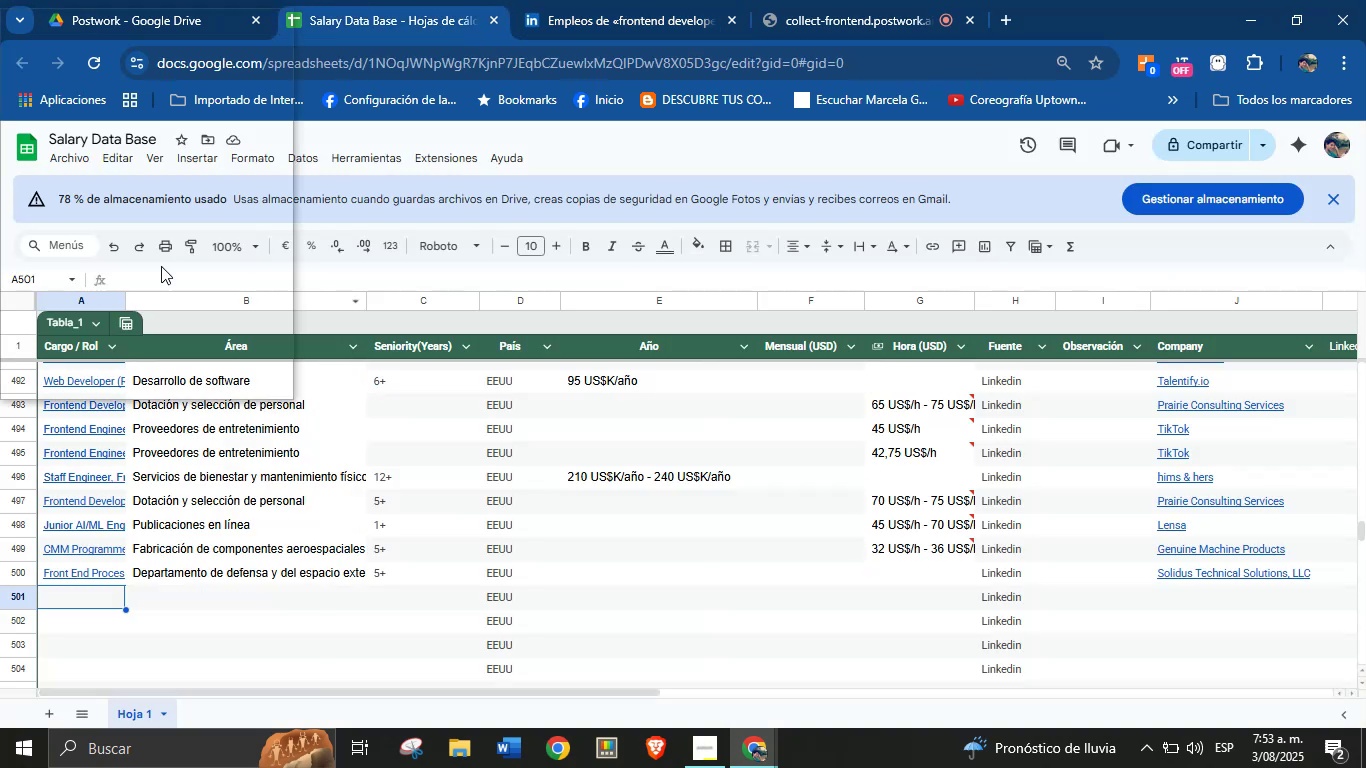 
left_click([151, 309])
 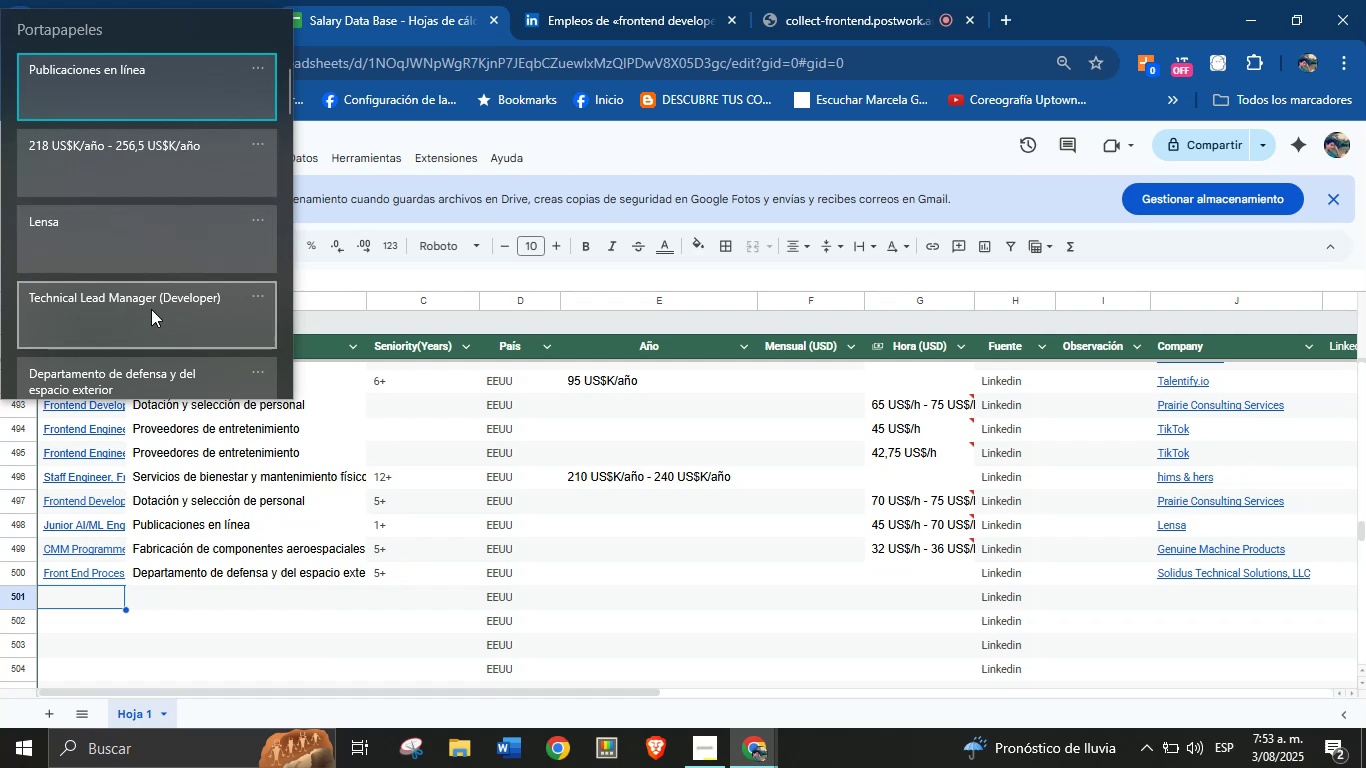 
key(Control+ControlLeft)
 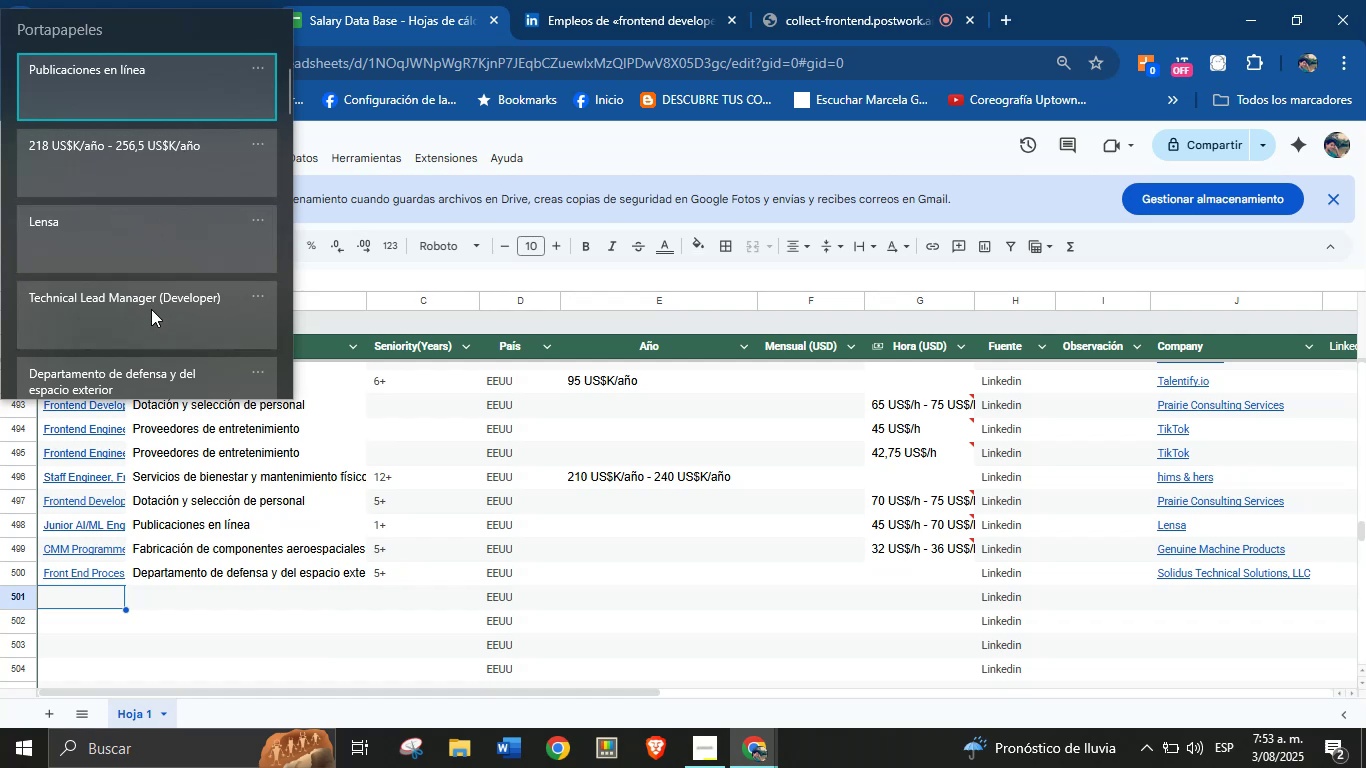 
hold_key(key=V, duration=1.32)
 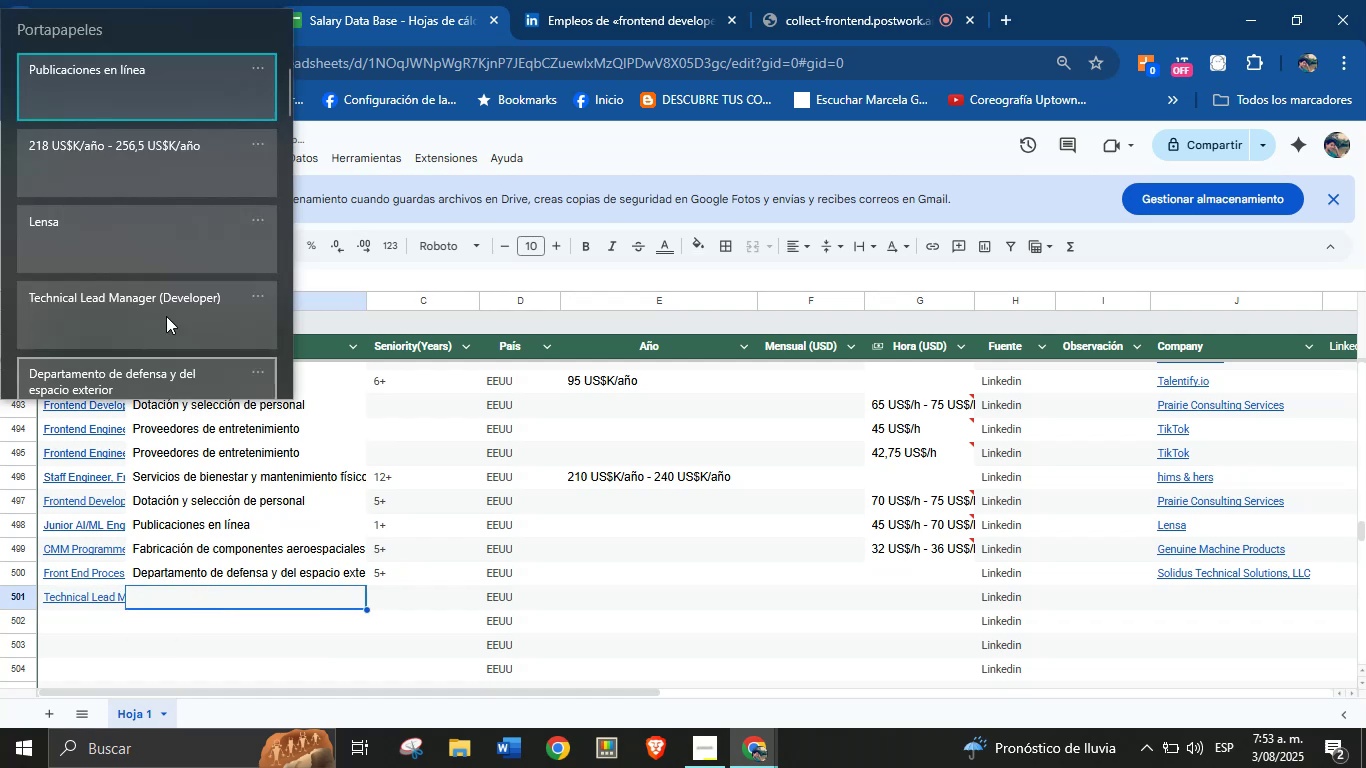 
left_click([198, 604])
 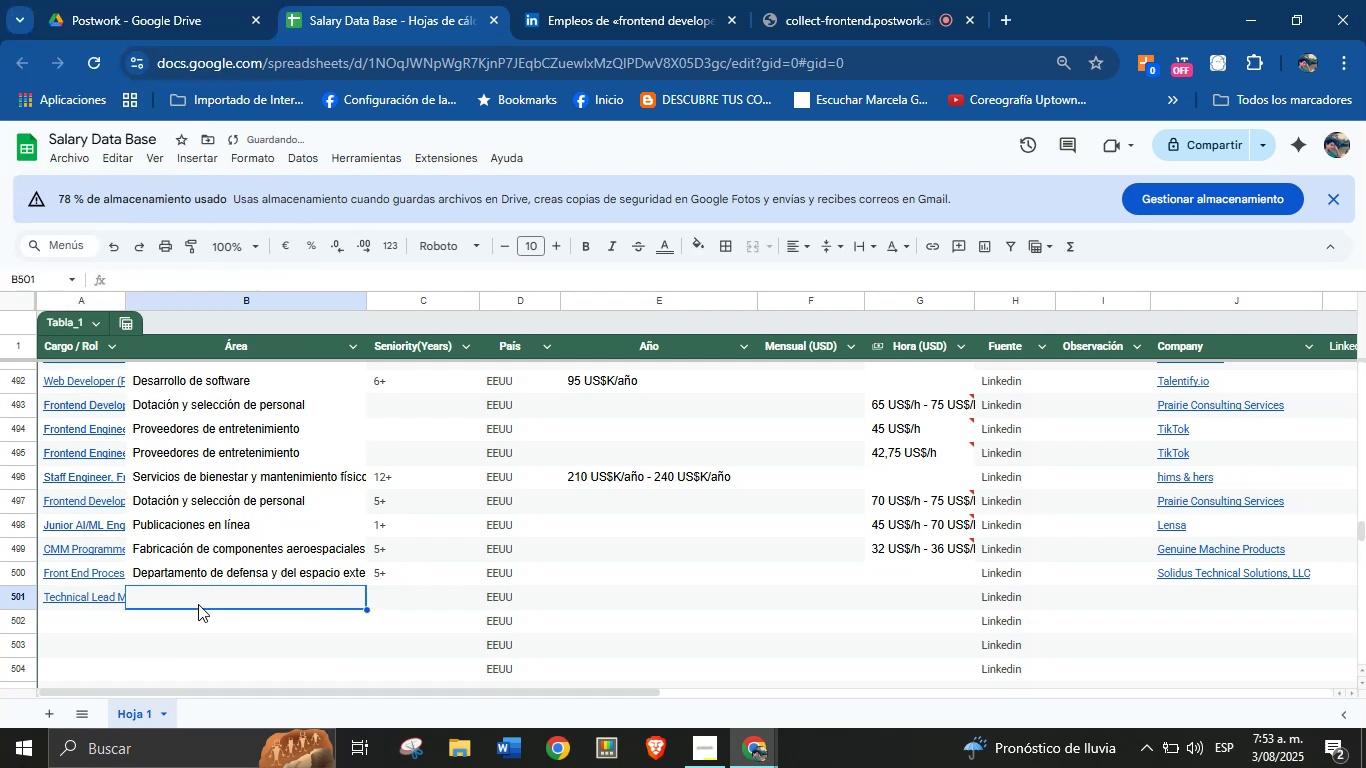 
key(Meta+MetaLeft)
 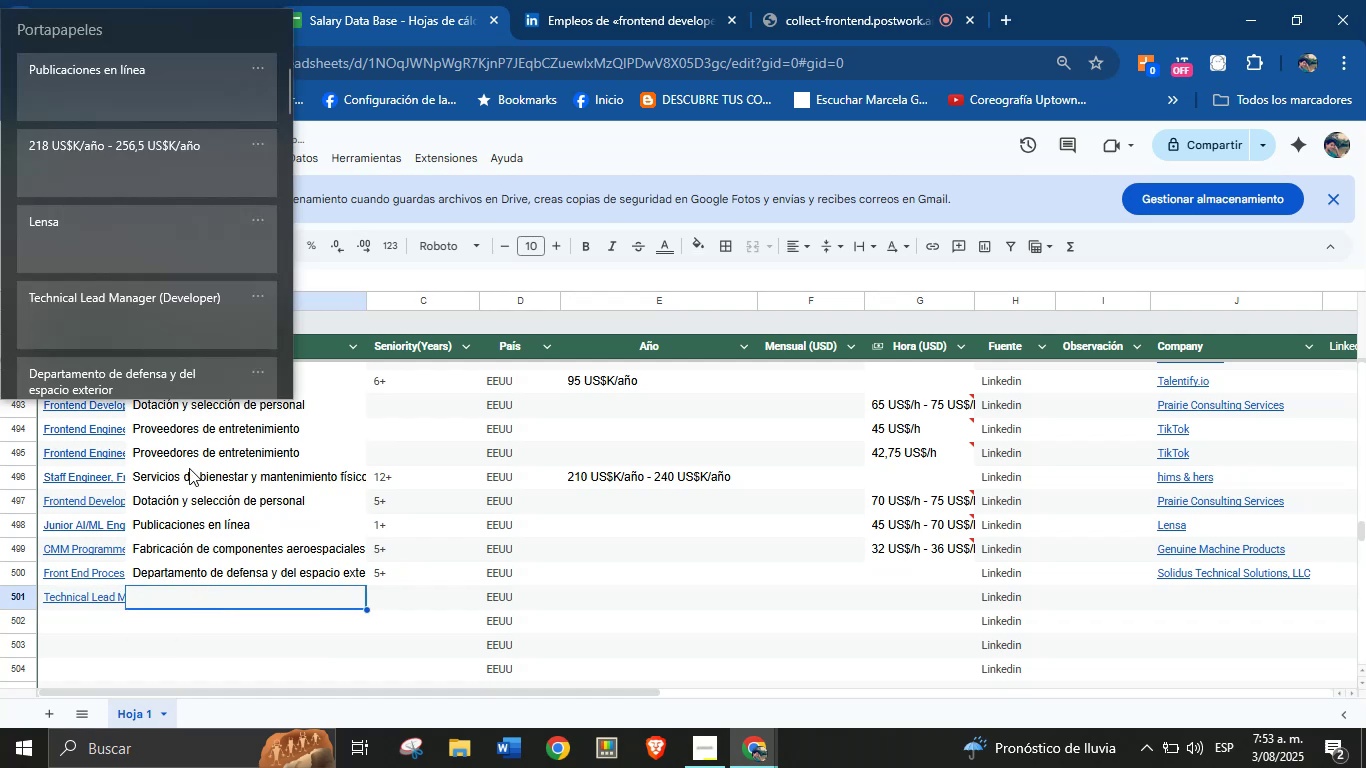 
key(Meta+MetaLeft)
 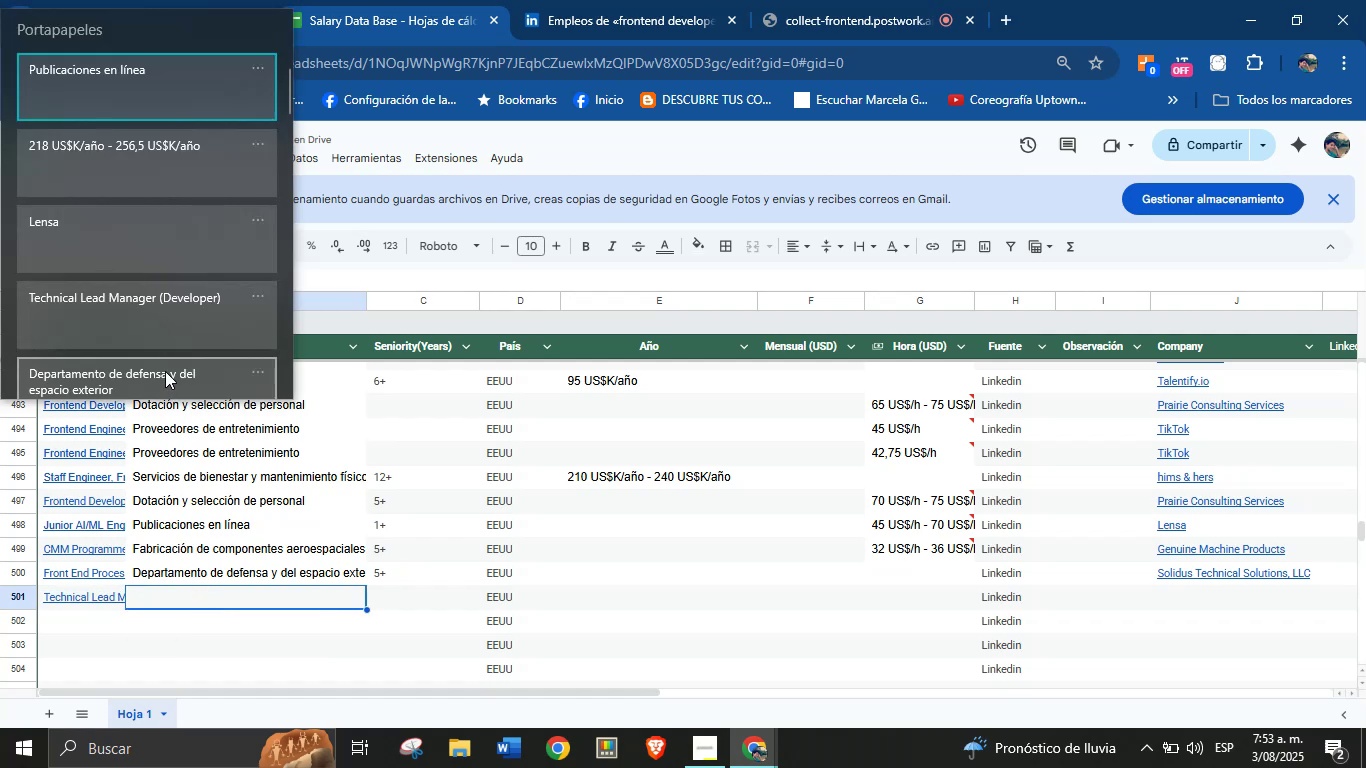 
left_click([175, 96])
 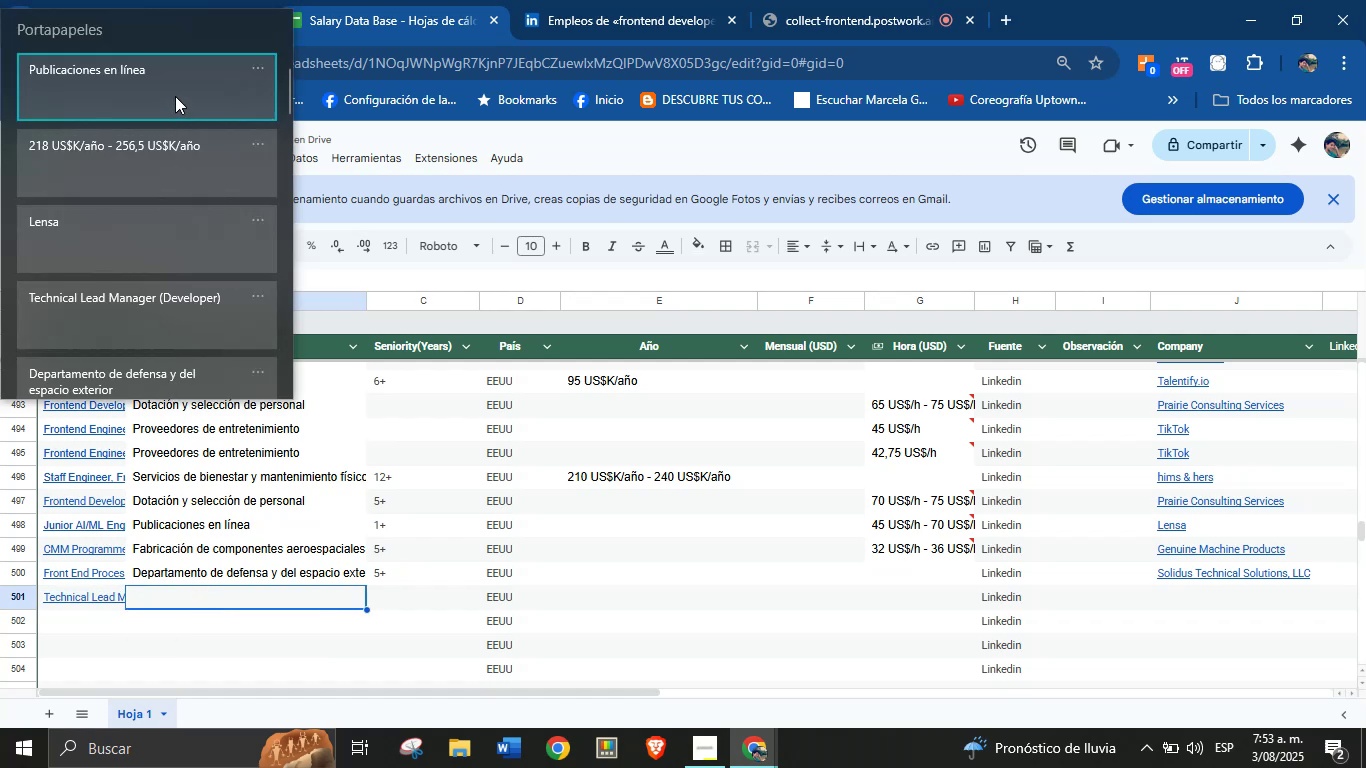 
key(Control+ControlLeft)
 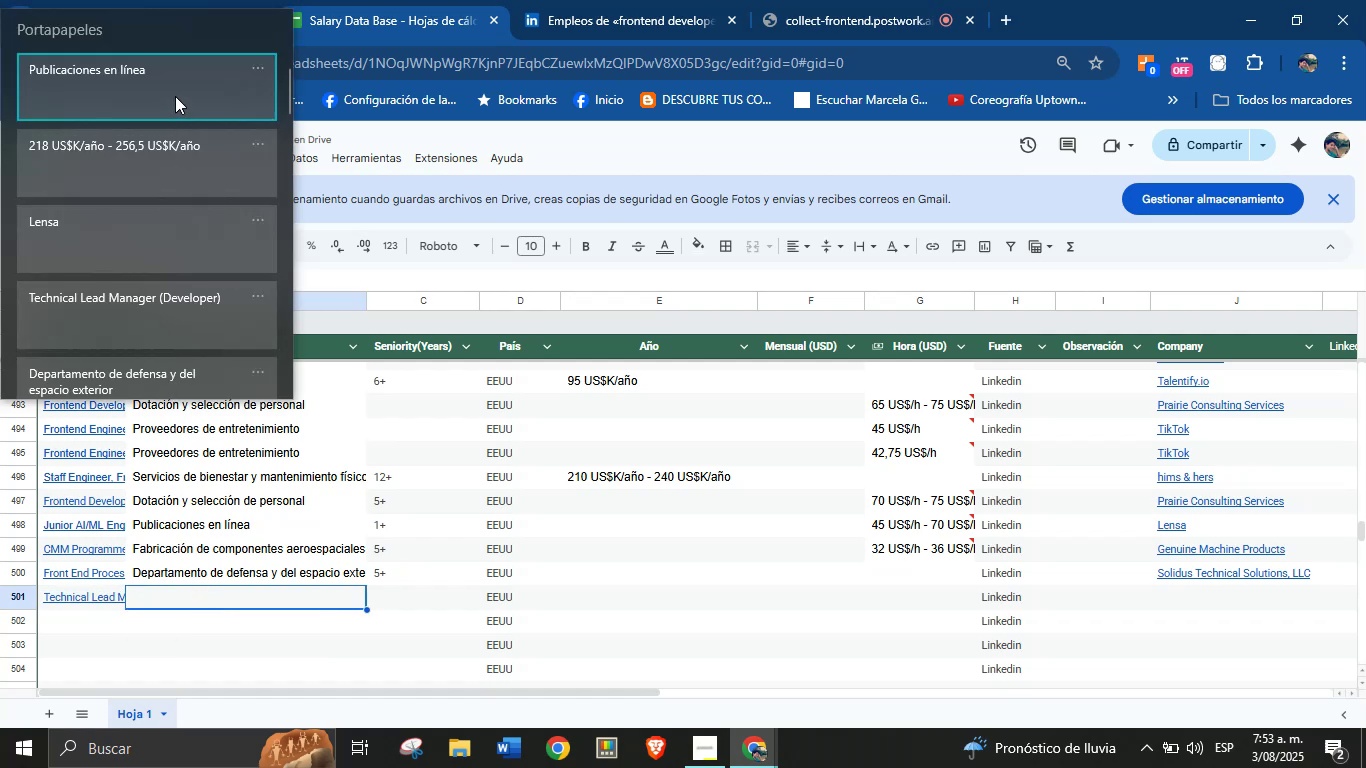 
key(Control+V)
 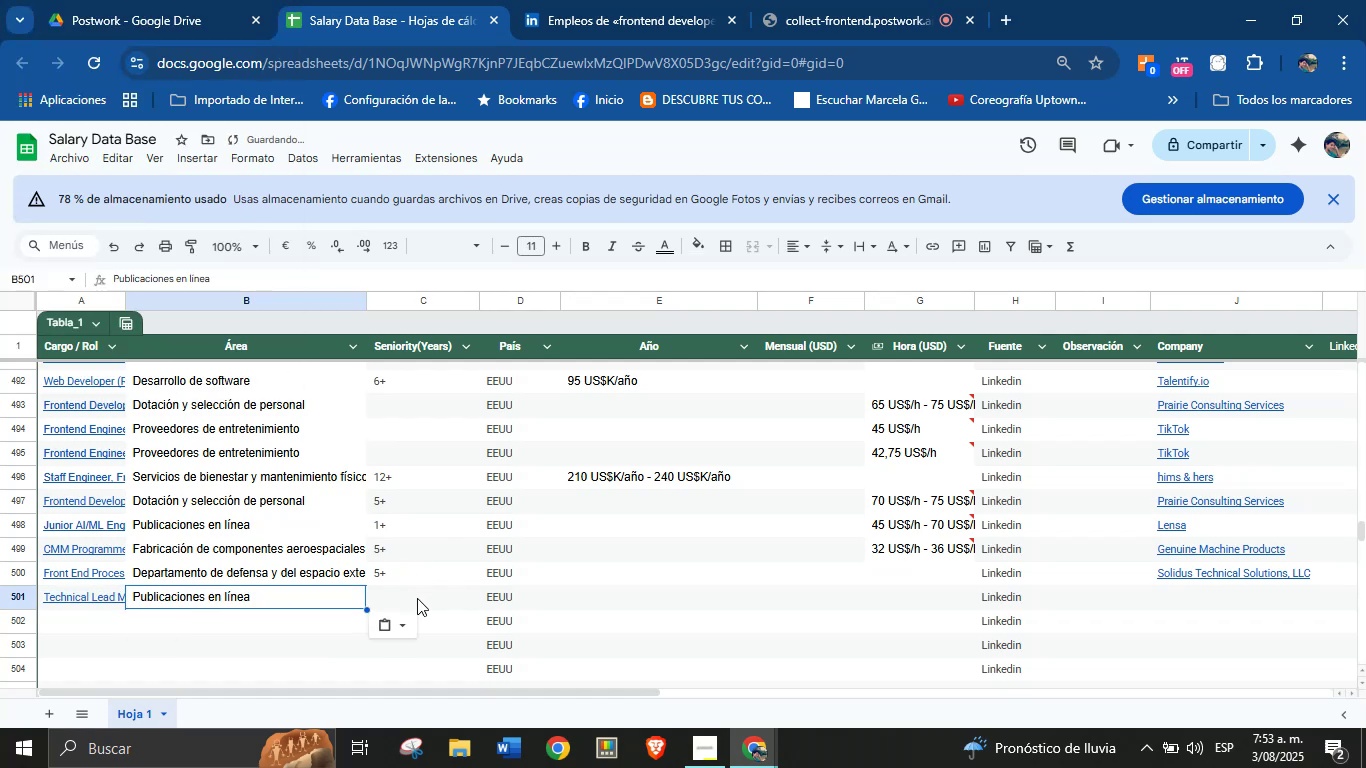 
left_click([417, 598])
 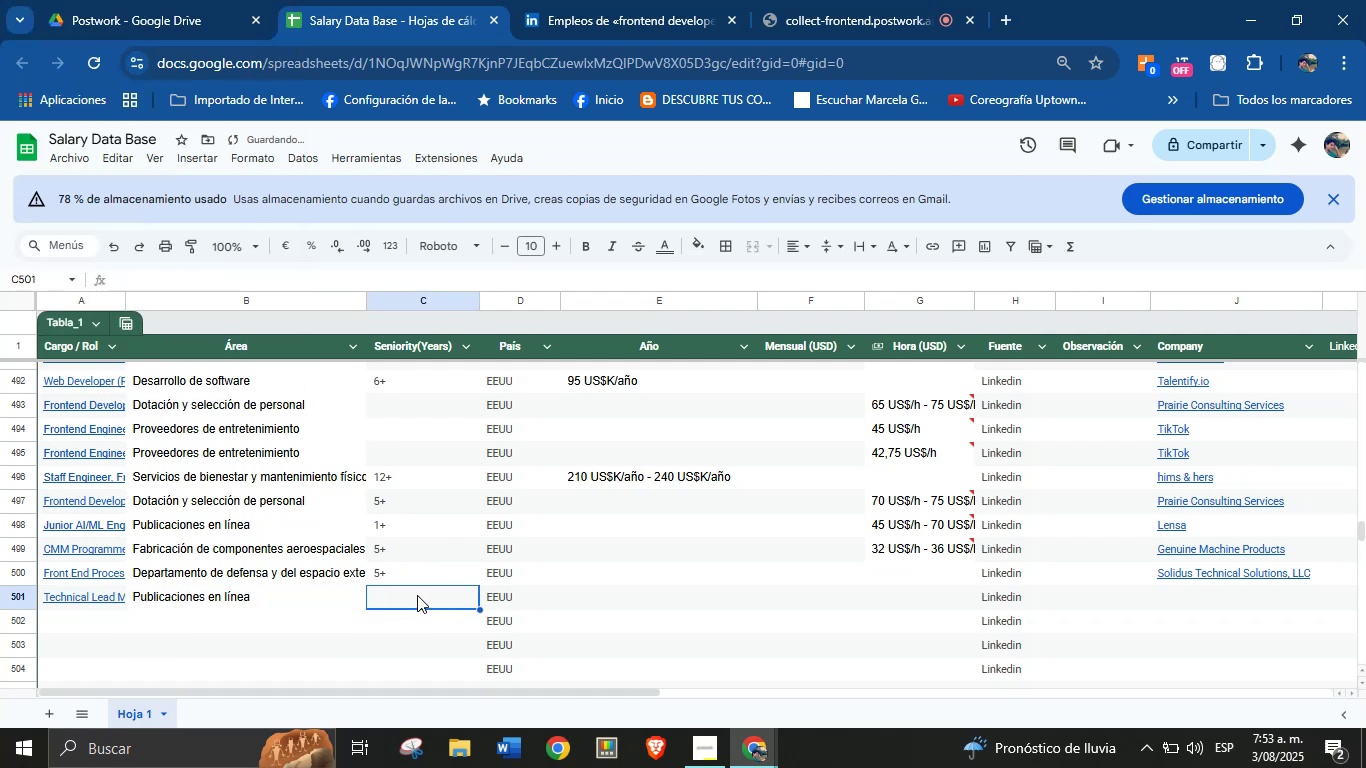 
key(7)
 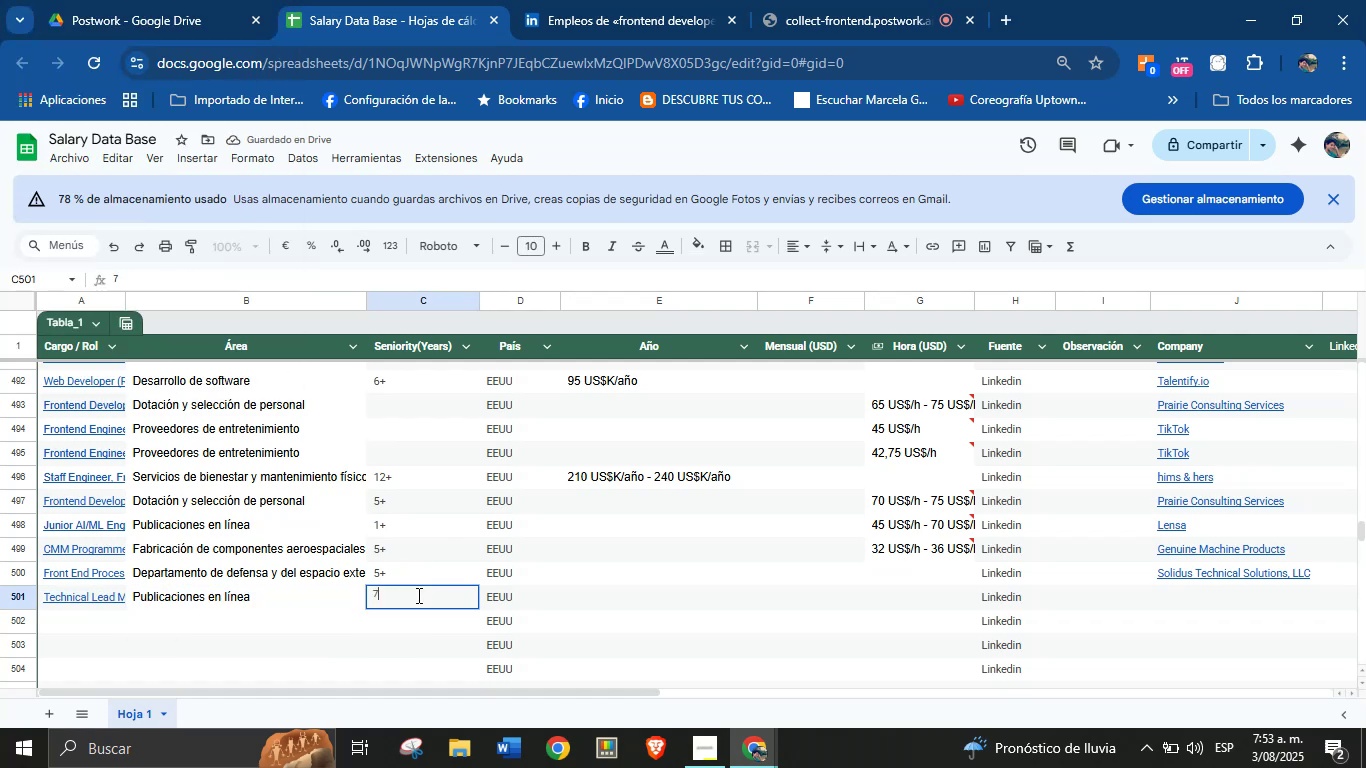 
key(Equal)
 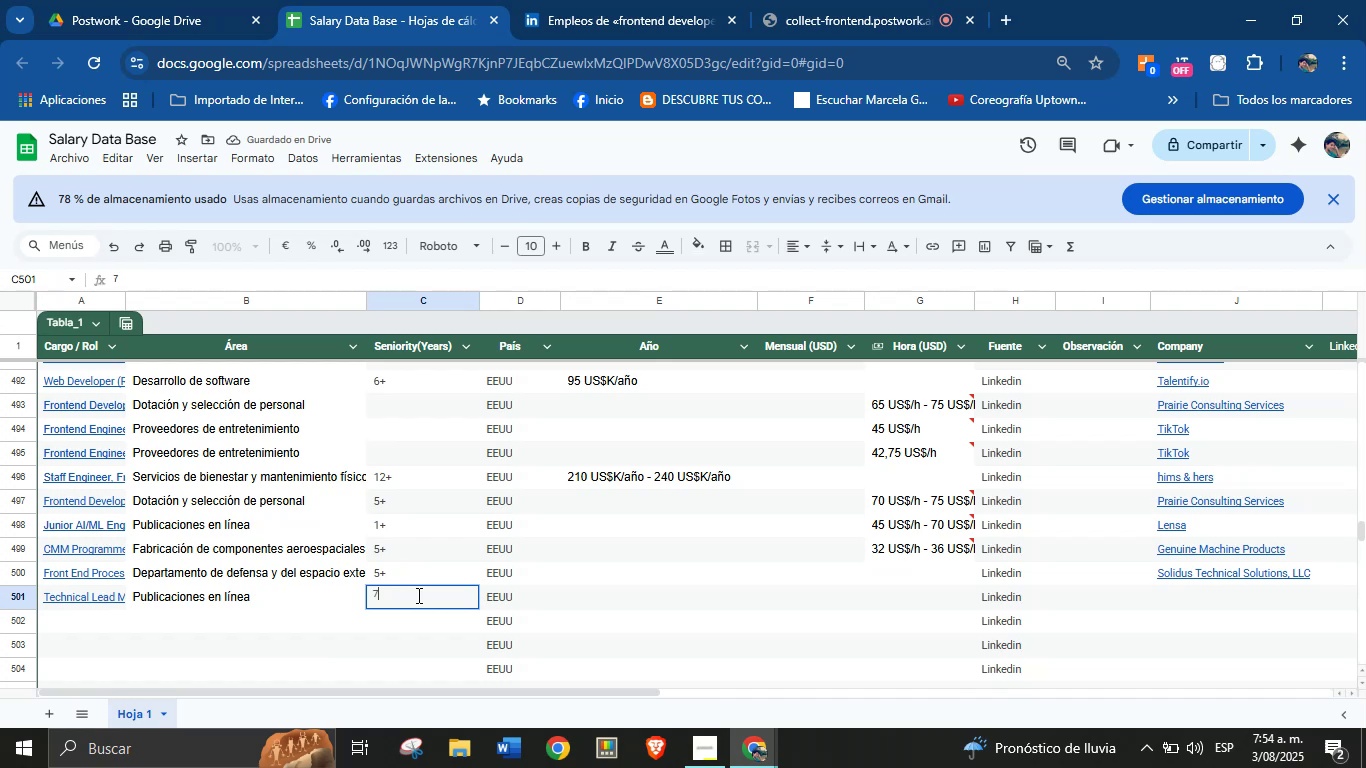 
key(Enter)
 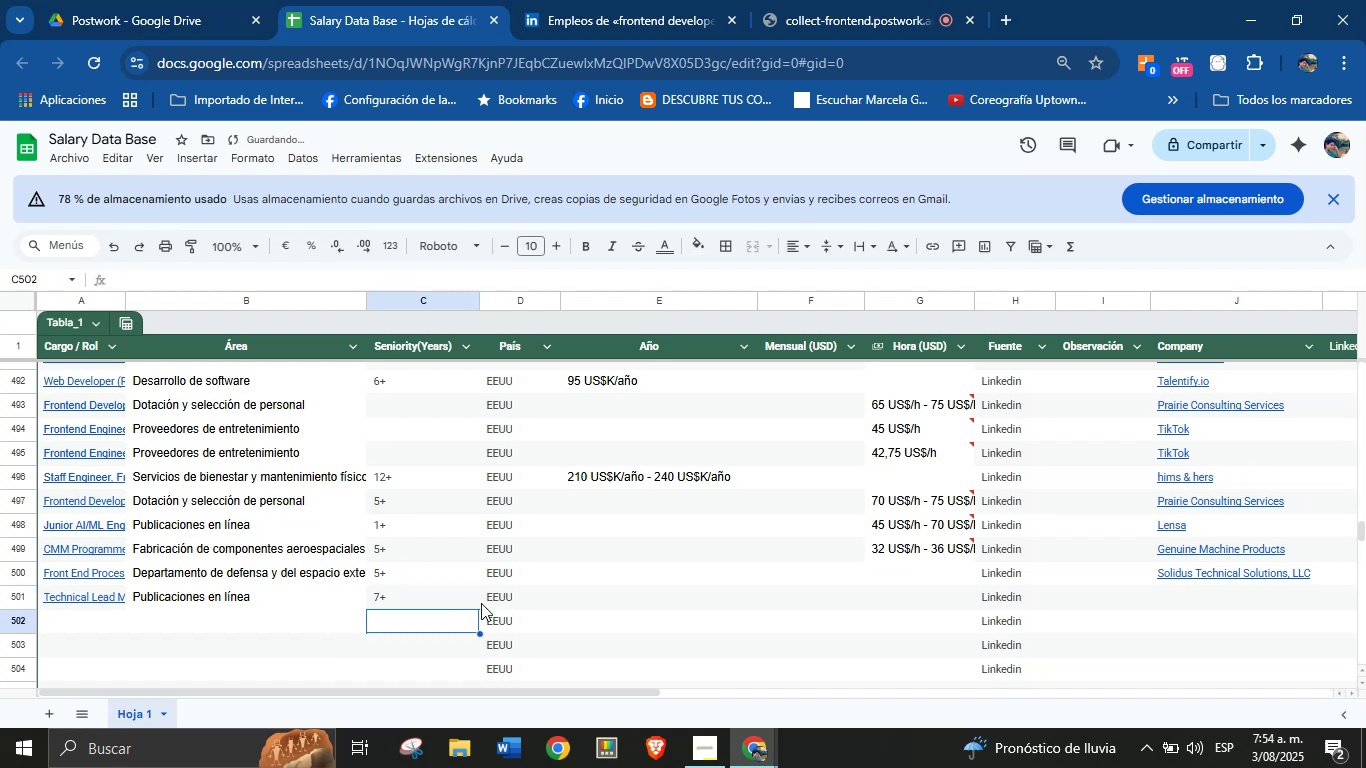 
left_click([630, 603])
 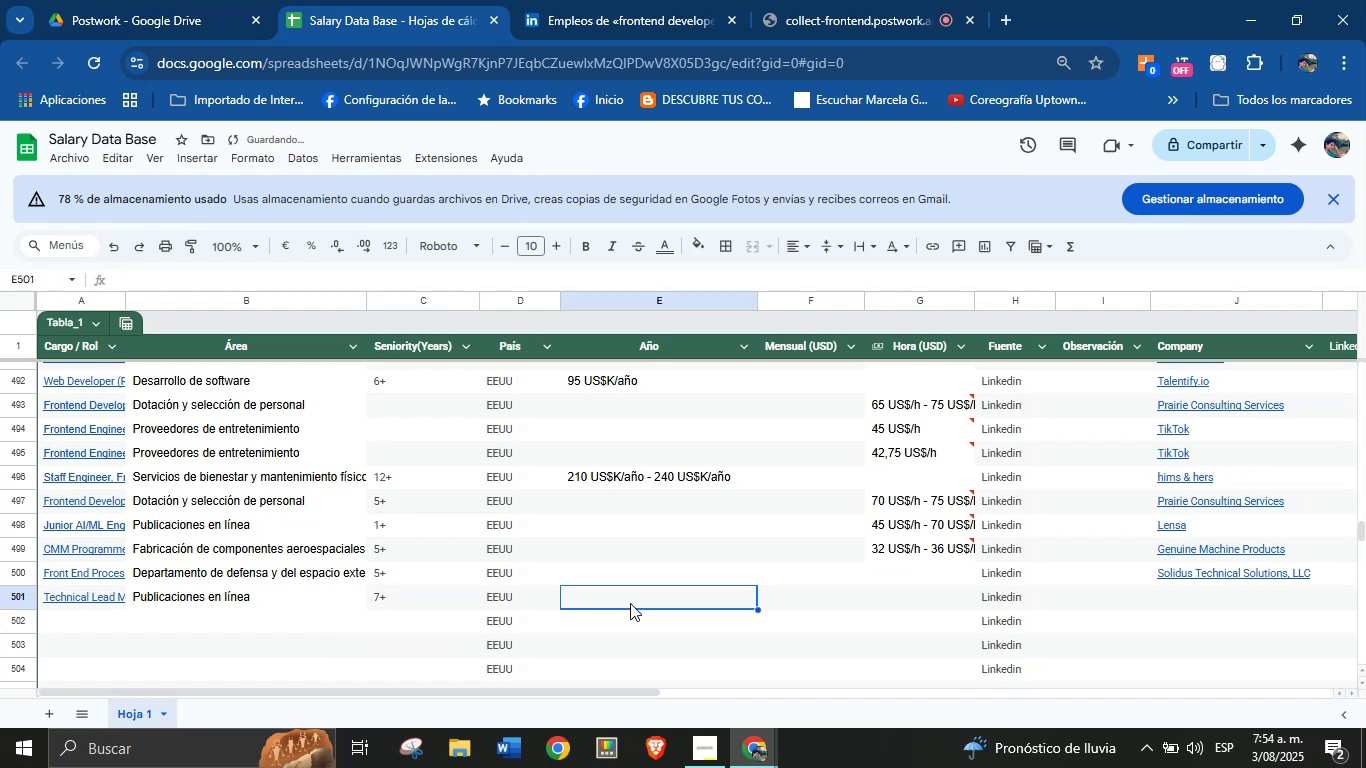 
key(Meta+MetaLeft)
 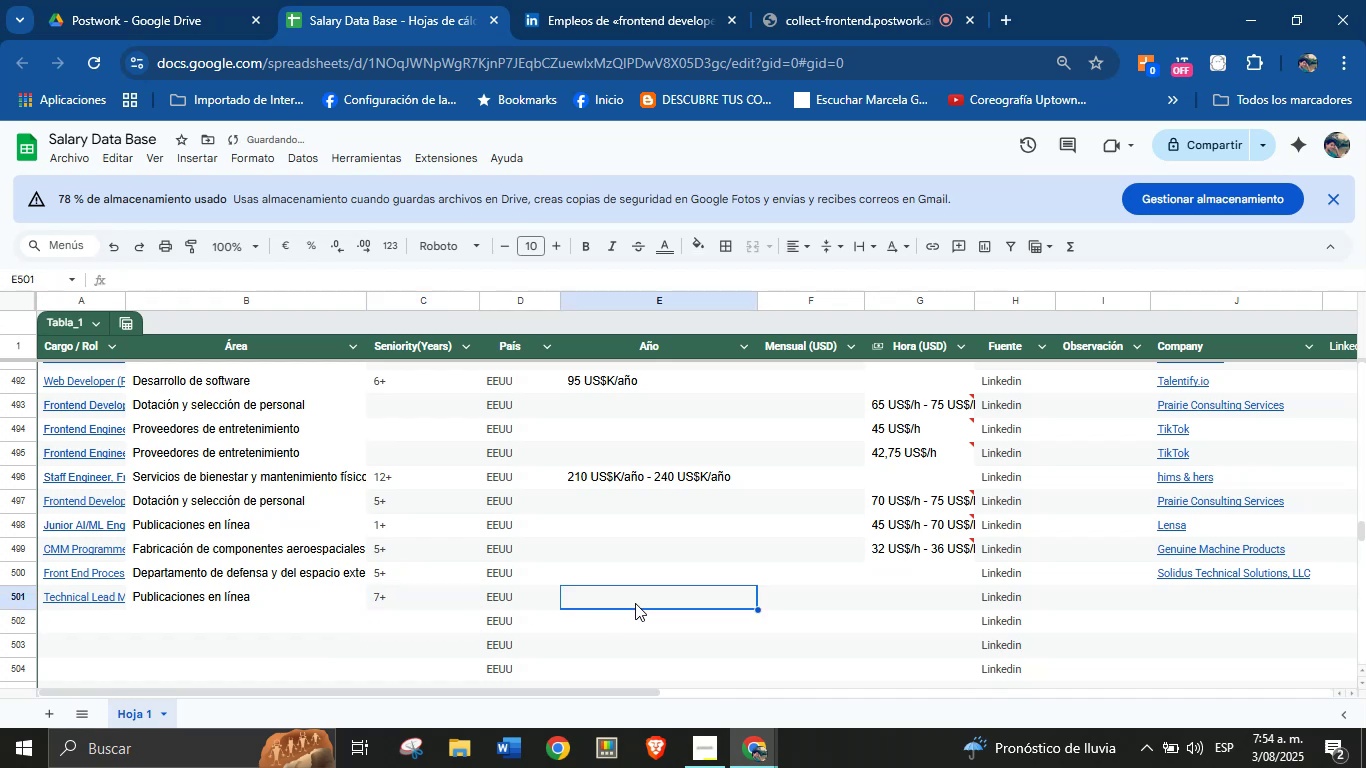 
key(Meta+MetaLeft)
 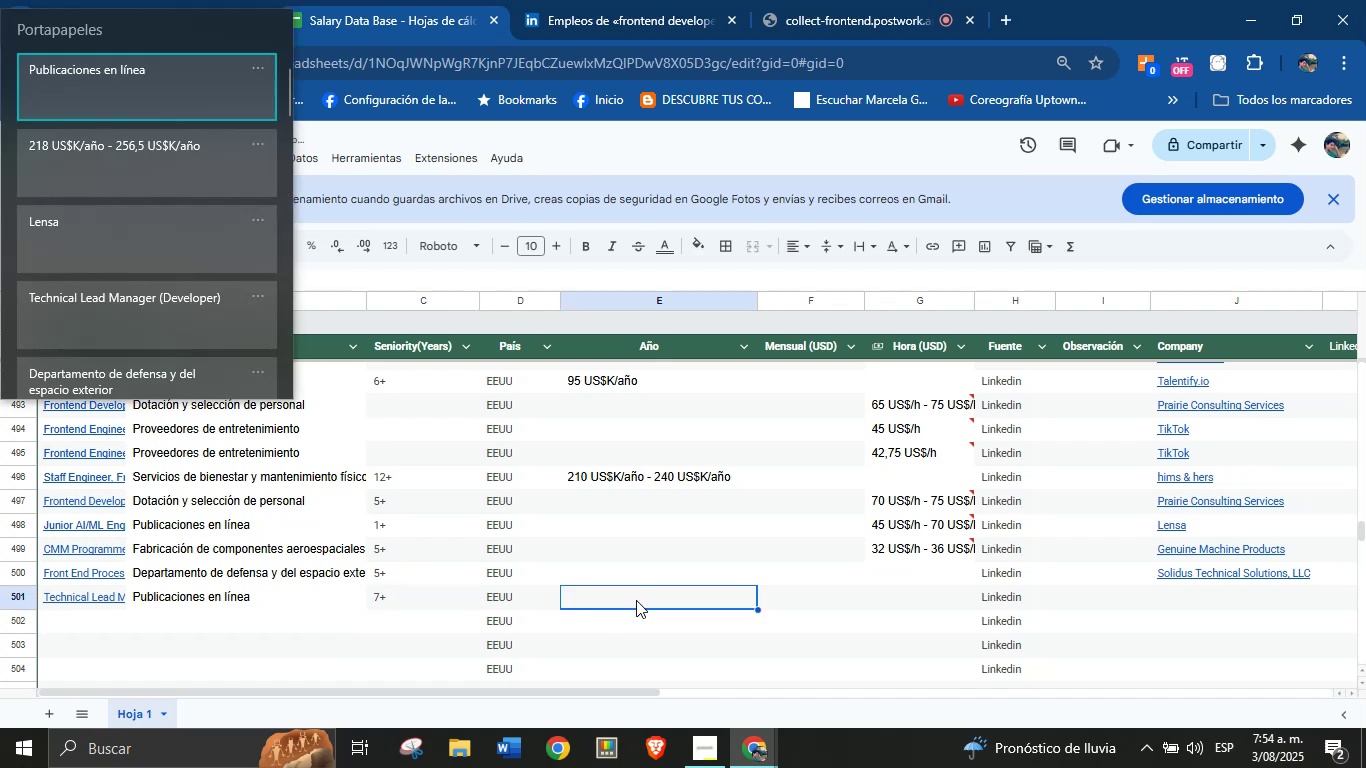 
key(Meta+V)
 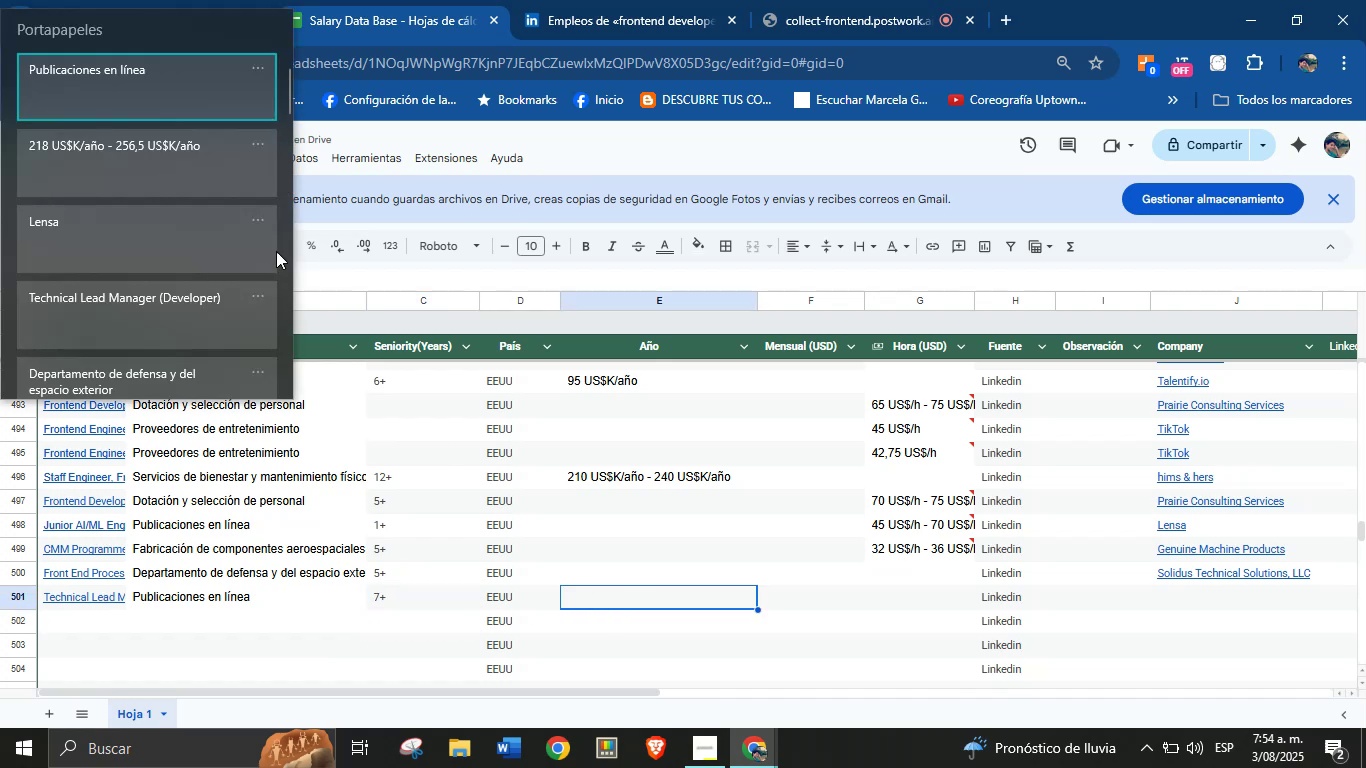 
left_click([214, 178])
 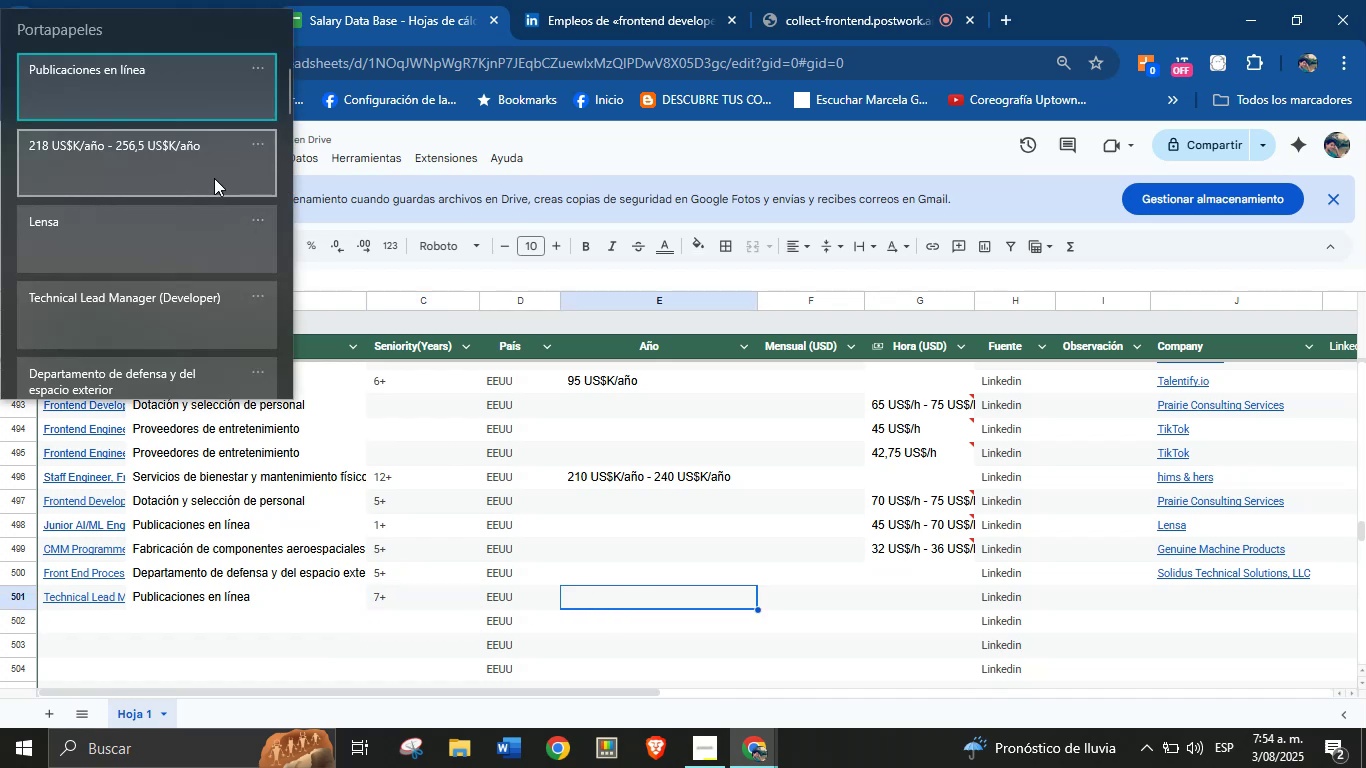 
key(Control+ControlLeft)
 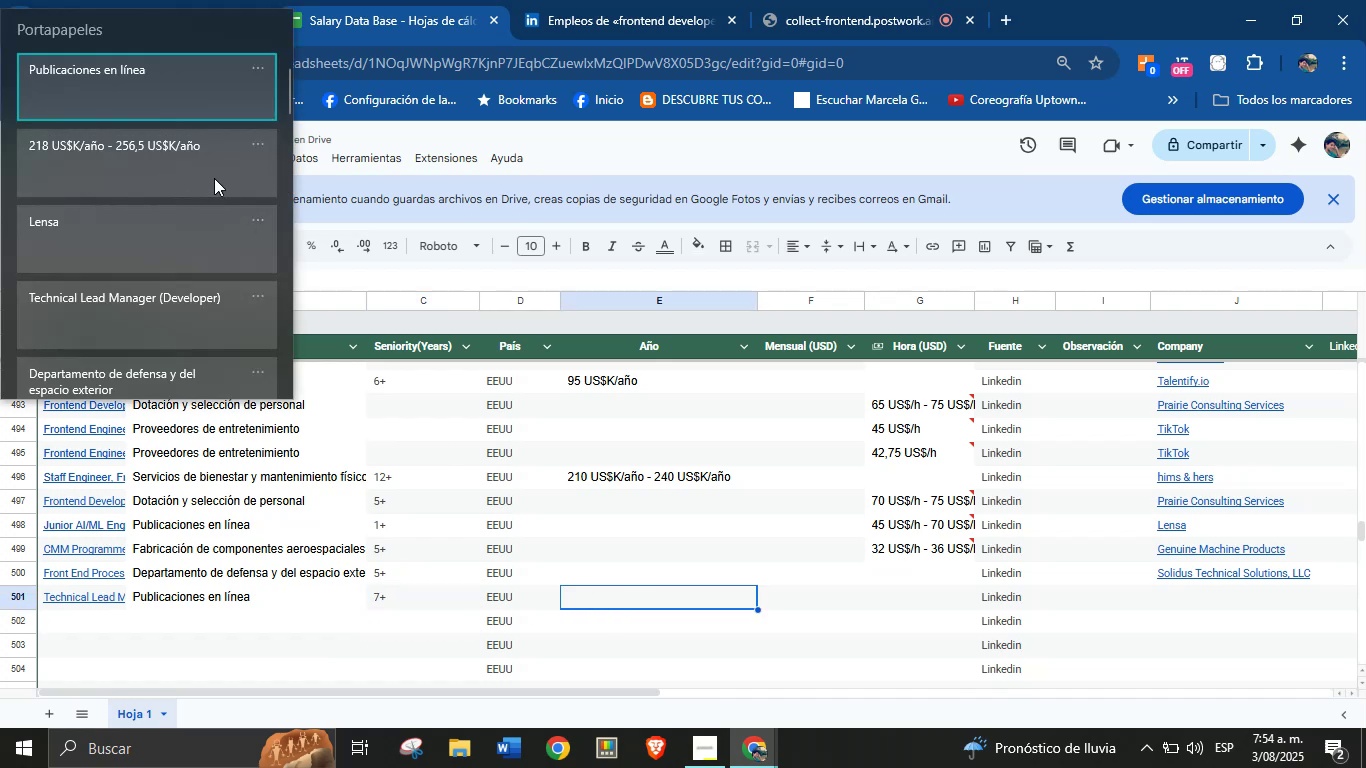 
key(Control+V)
 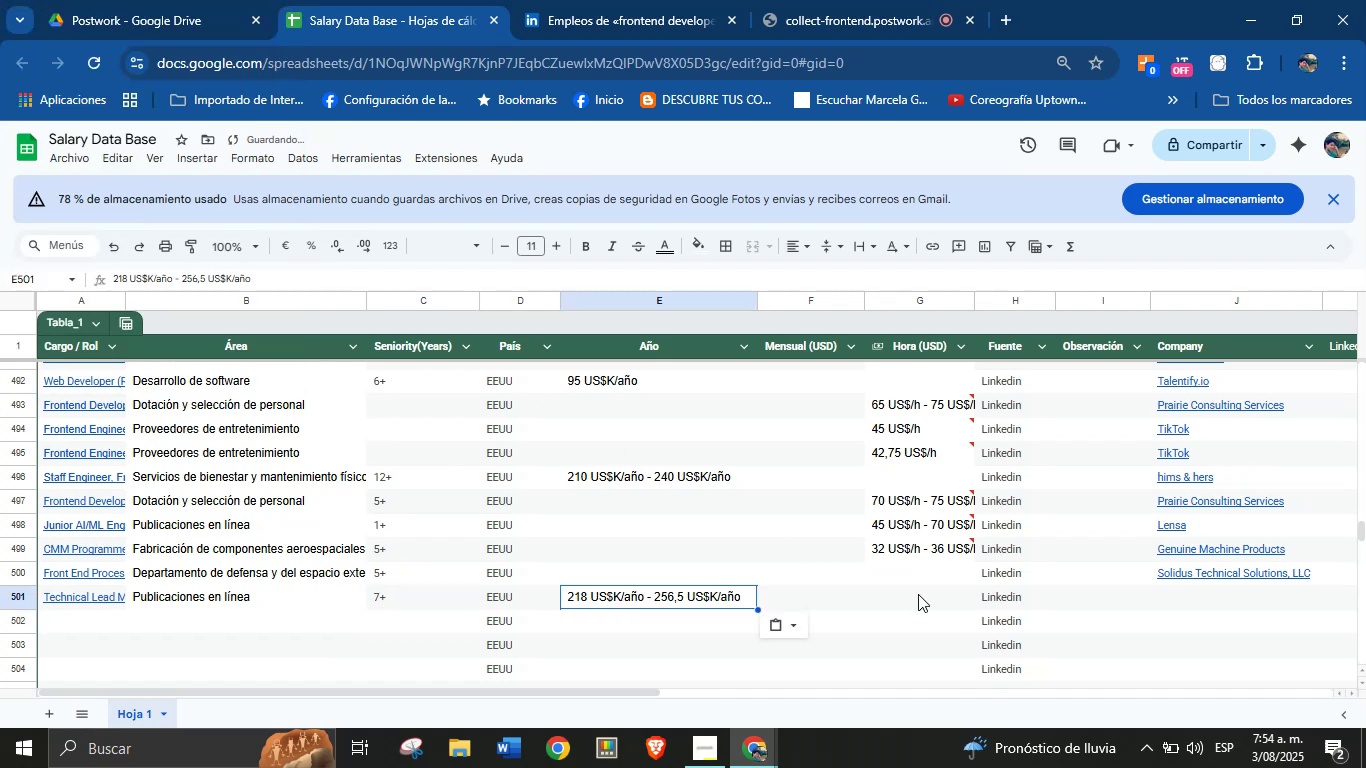 
left_click([932, 588])
 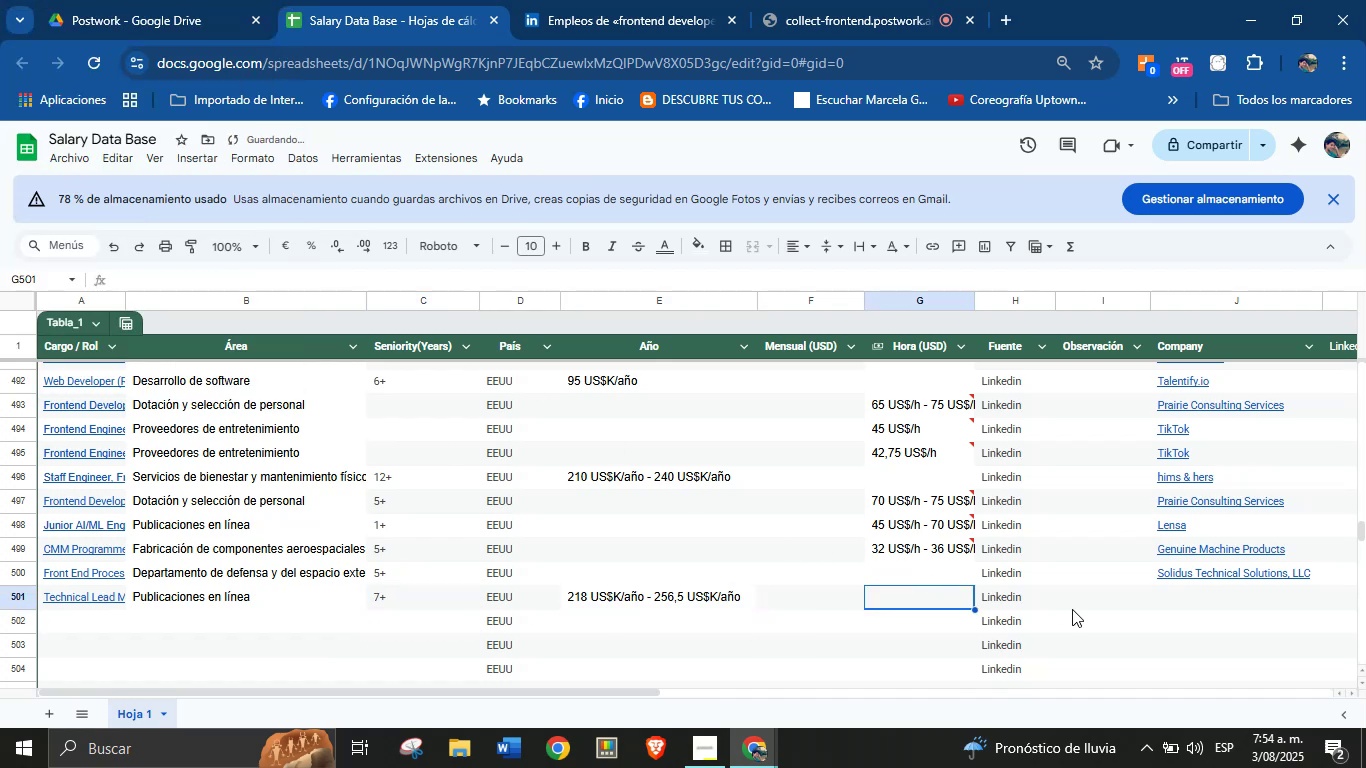 
left_click([1177, 600])
 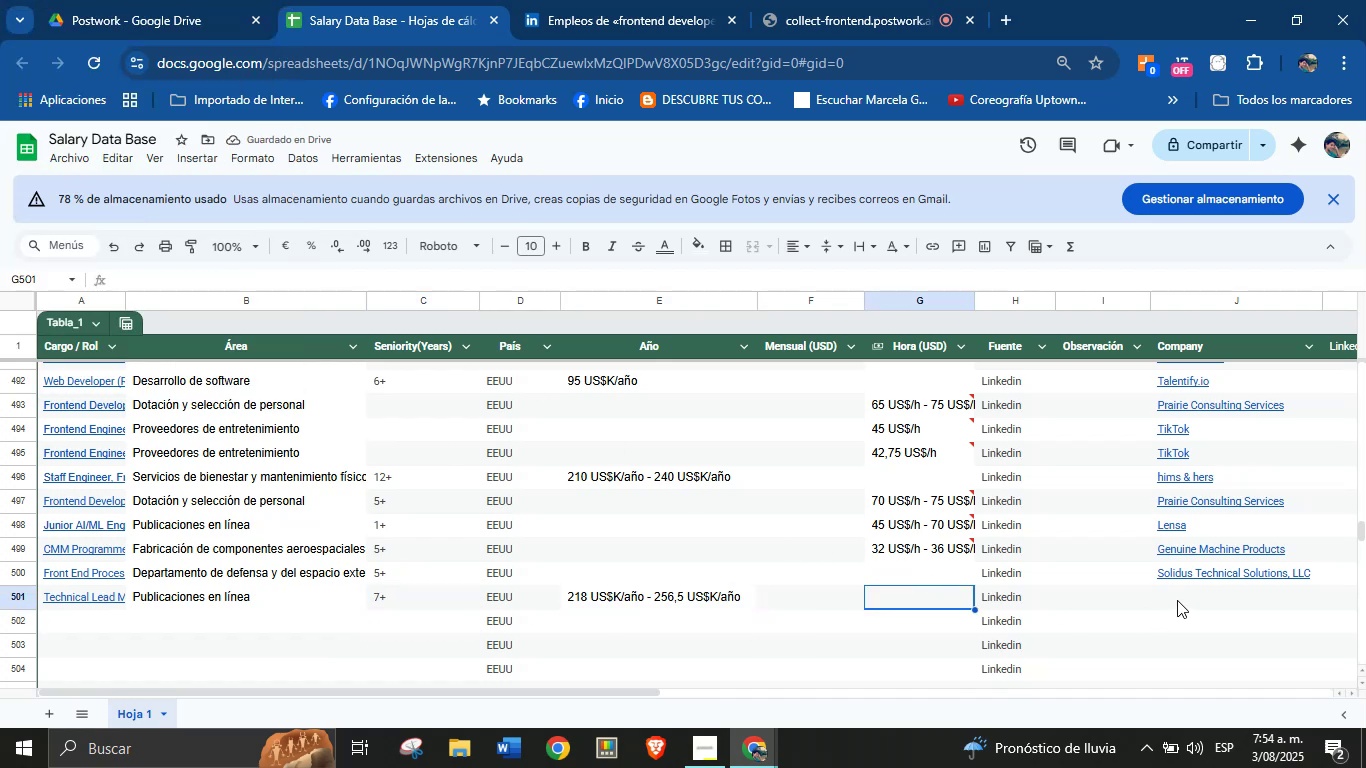 
key(Meta+MetaLeft)
 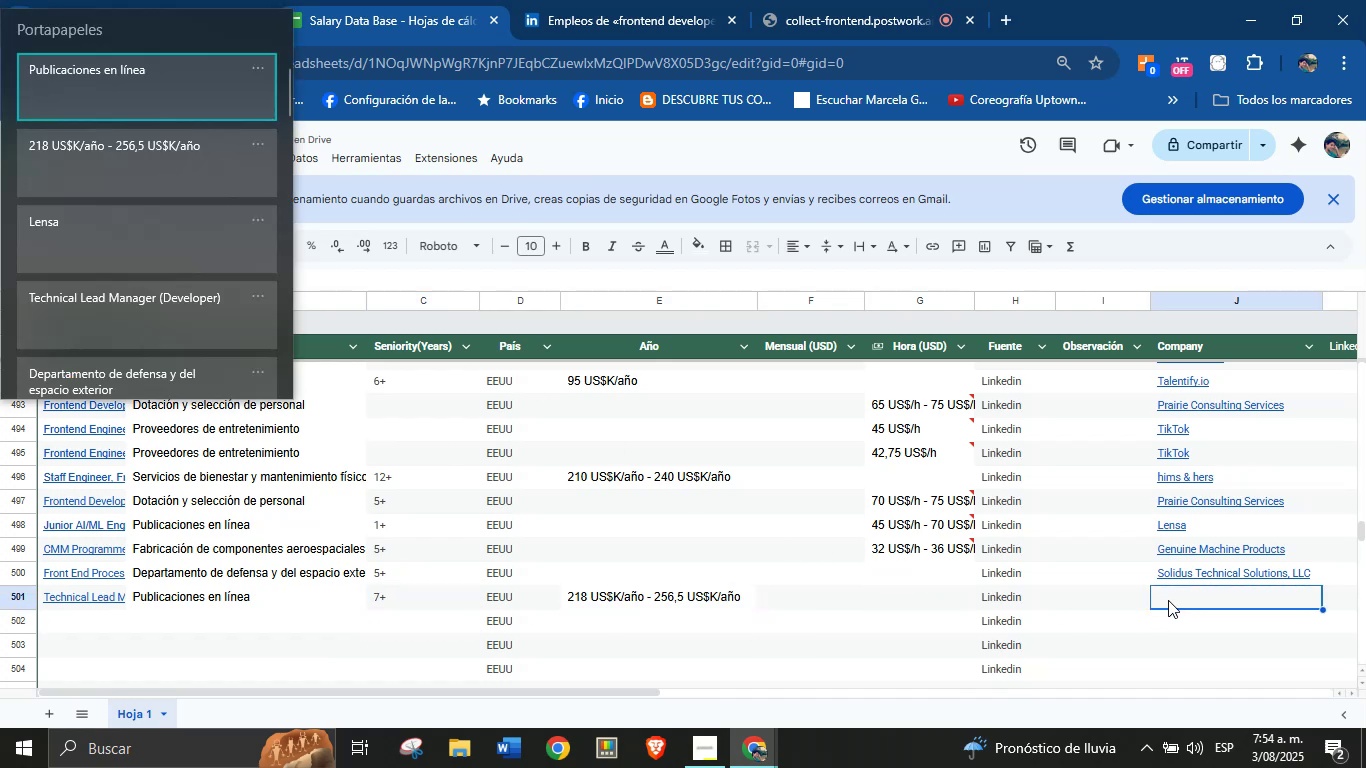 
key(Meta+MetaLeft)
 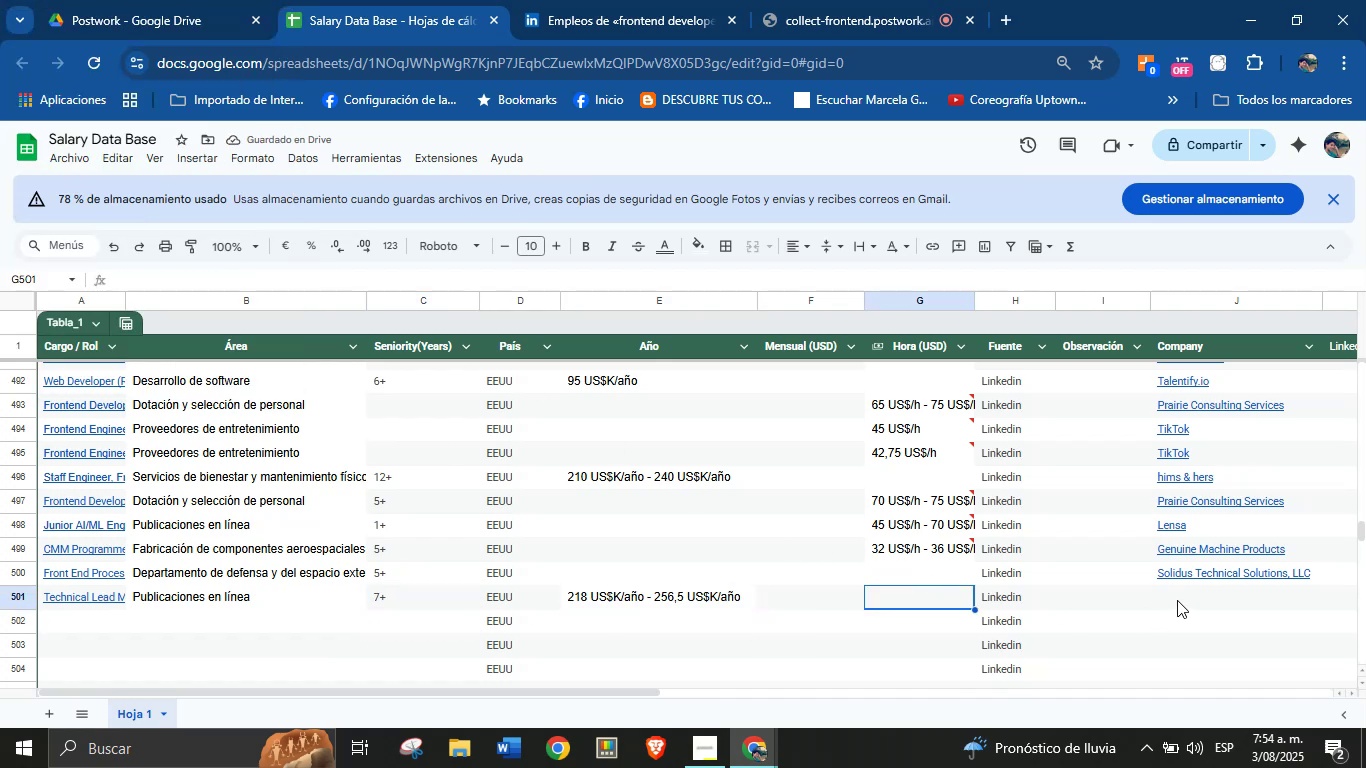 
key(Meta+V)
 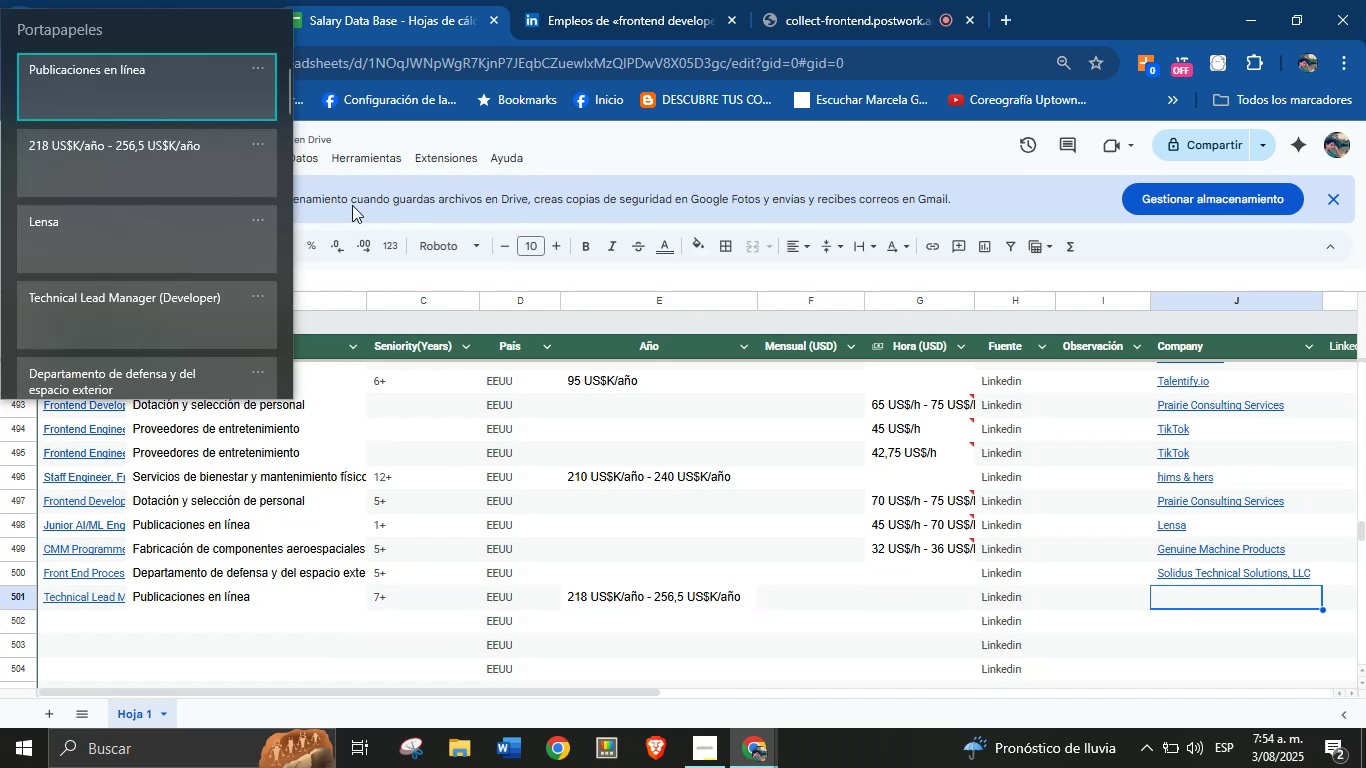 
left_click([149, 242])
 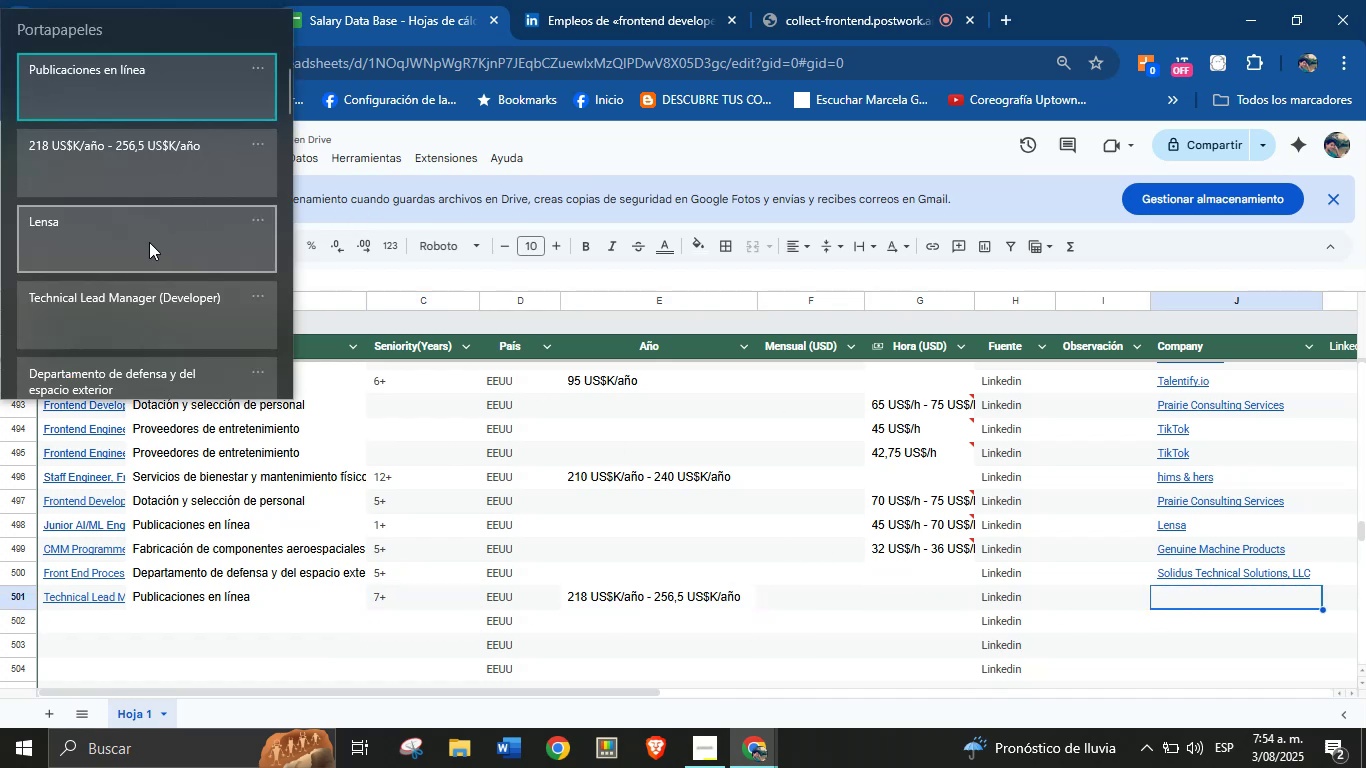 
key(Control+ControlLeft)
 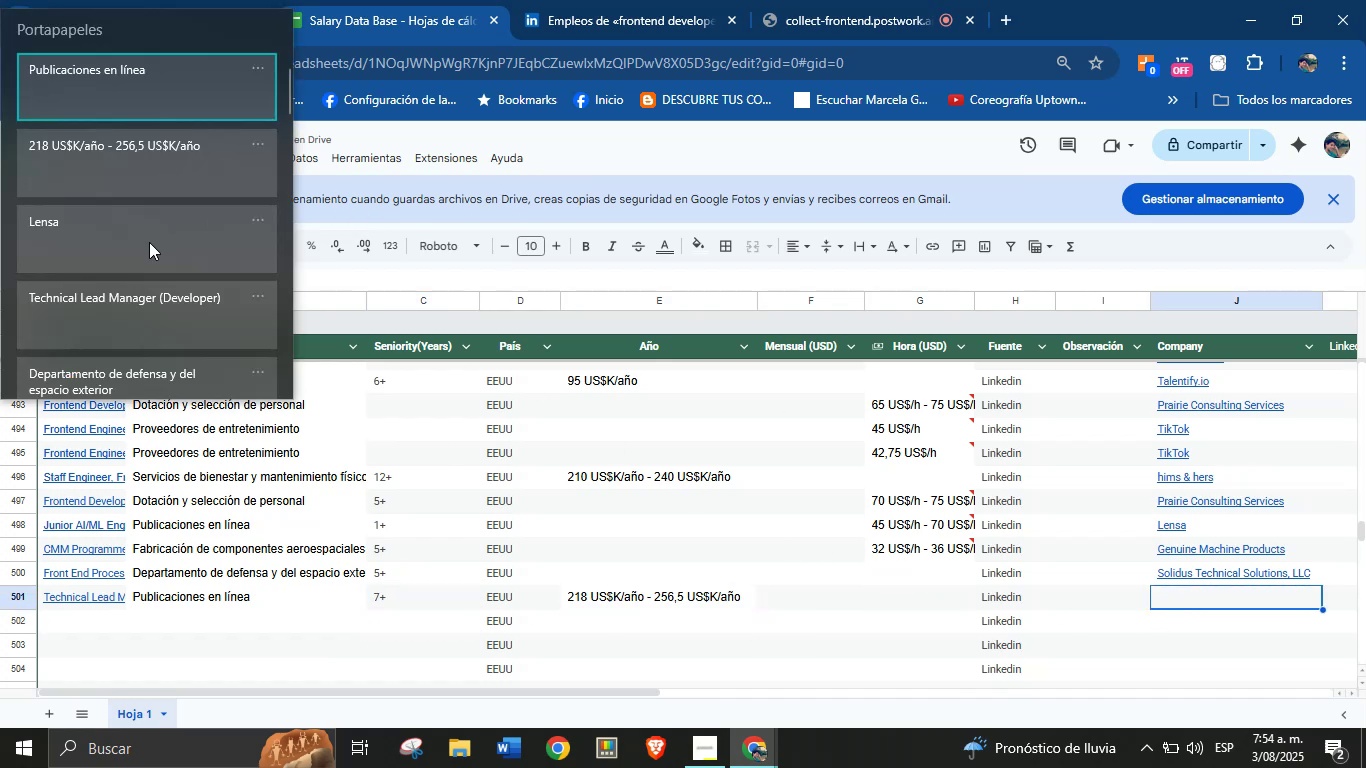 
key(Control+V)
 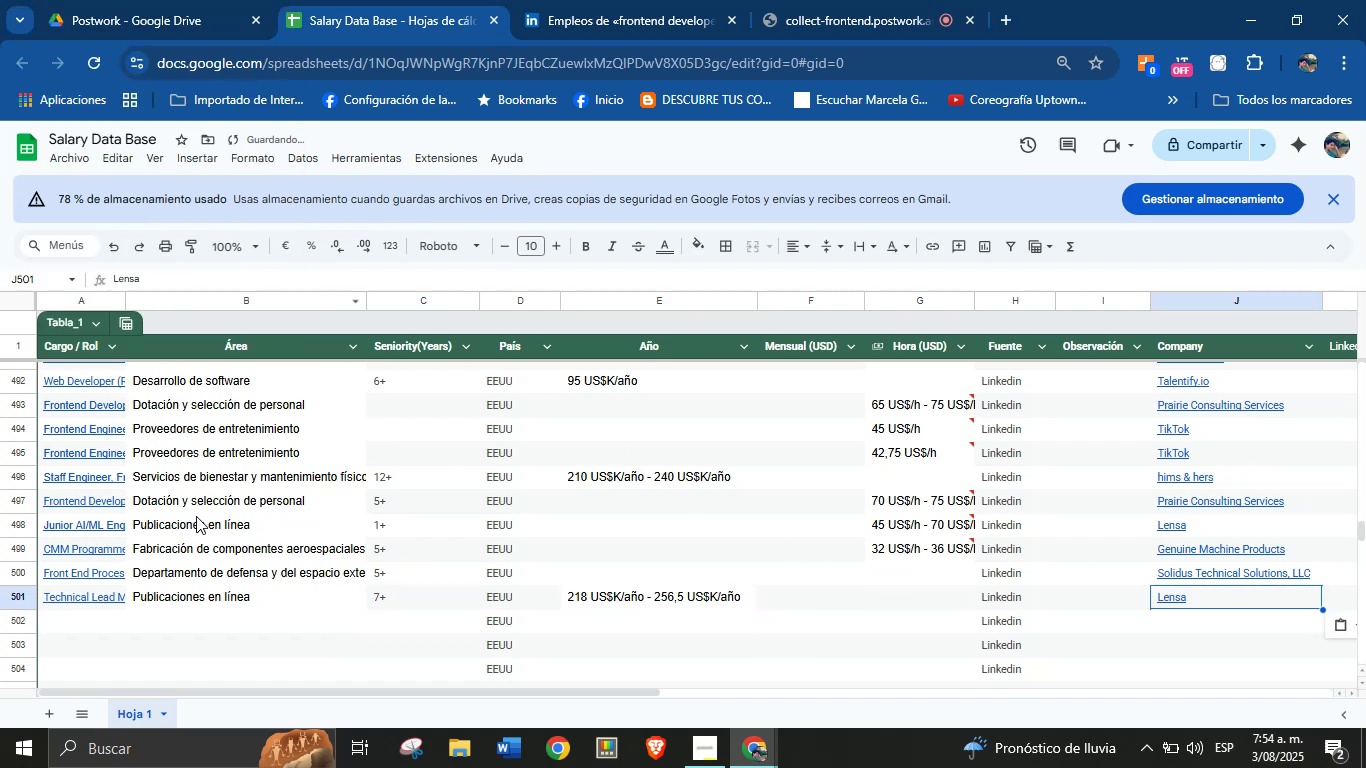 
scroll: coordinate [145, 607], scroll_direction: down, amount: 1.0
 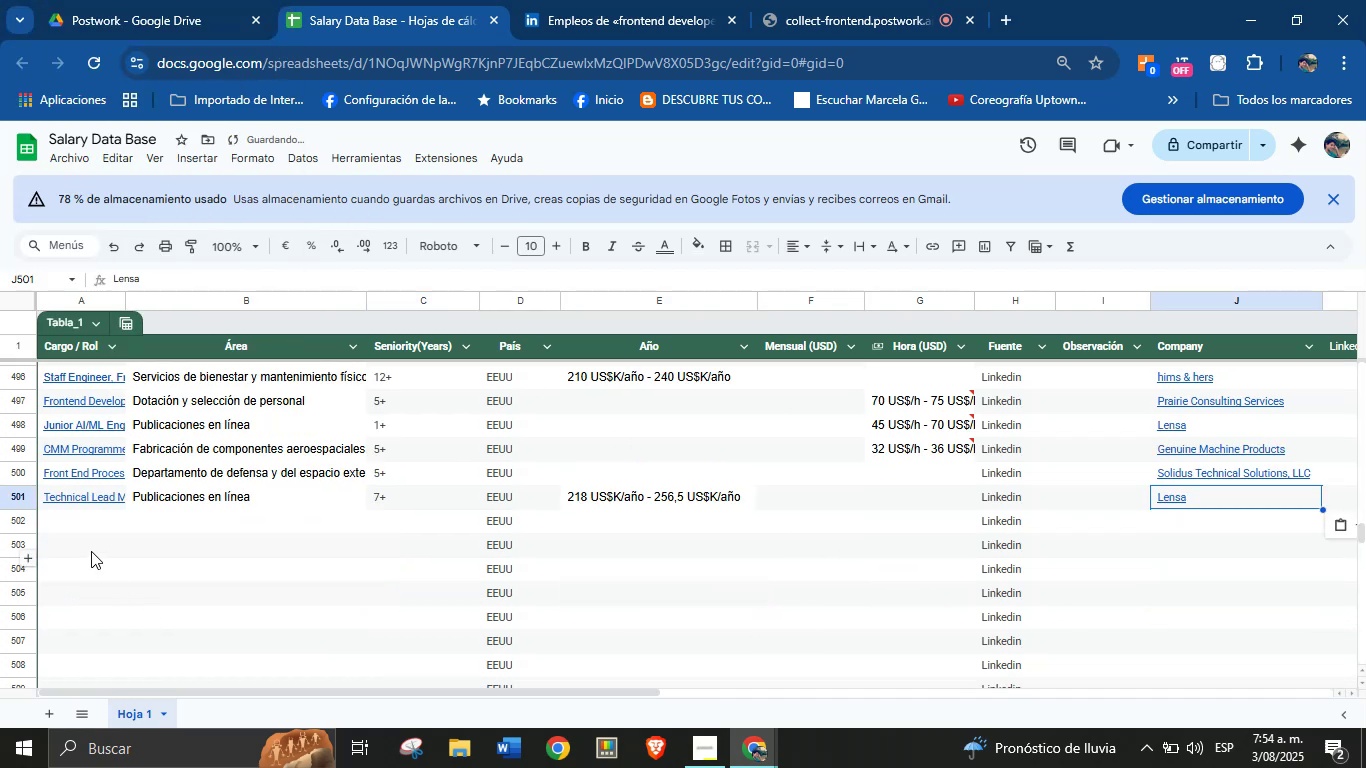 
left_click([96, 521])
 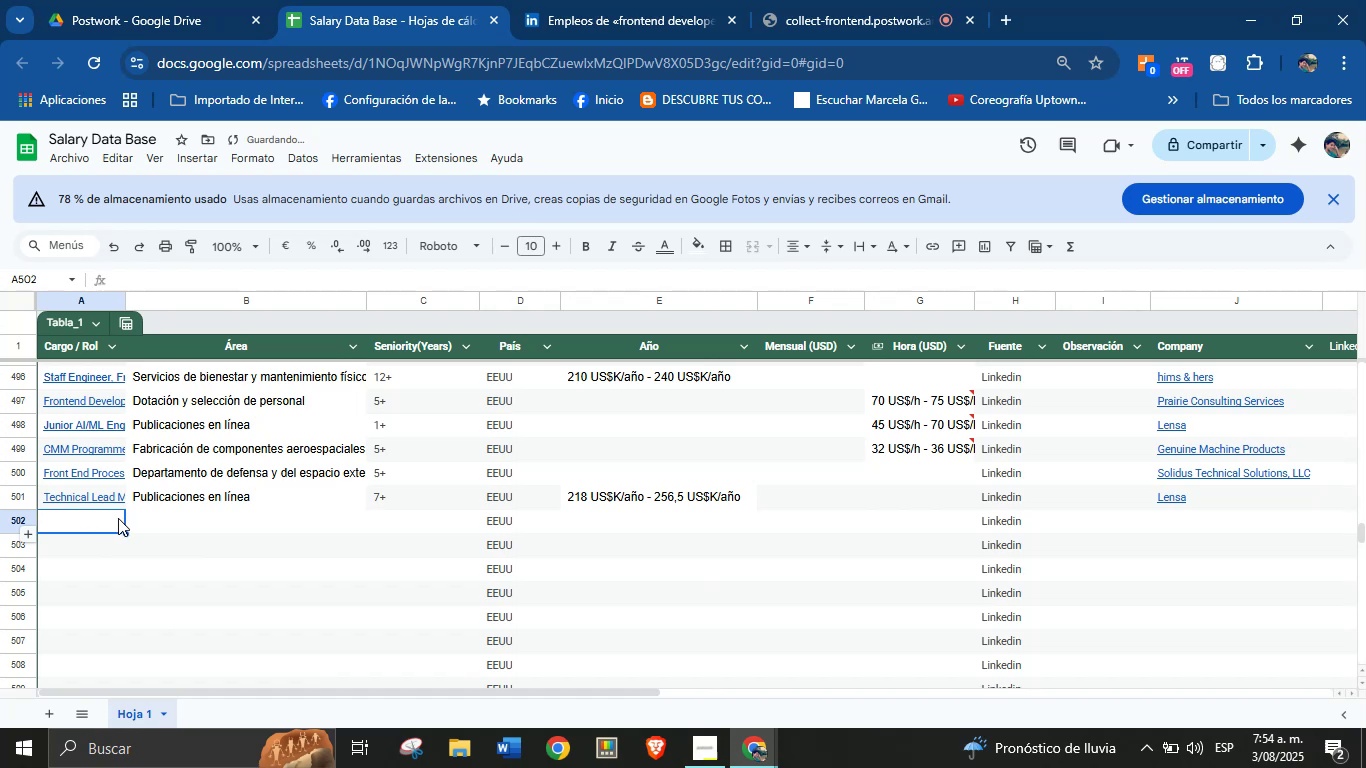 
scroll: coordinate [248, 507], scroll_direction: down, amount: 2.0
 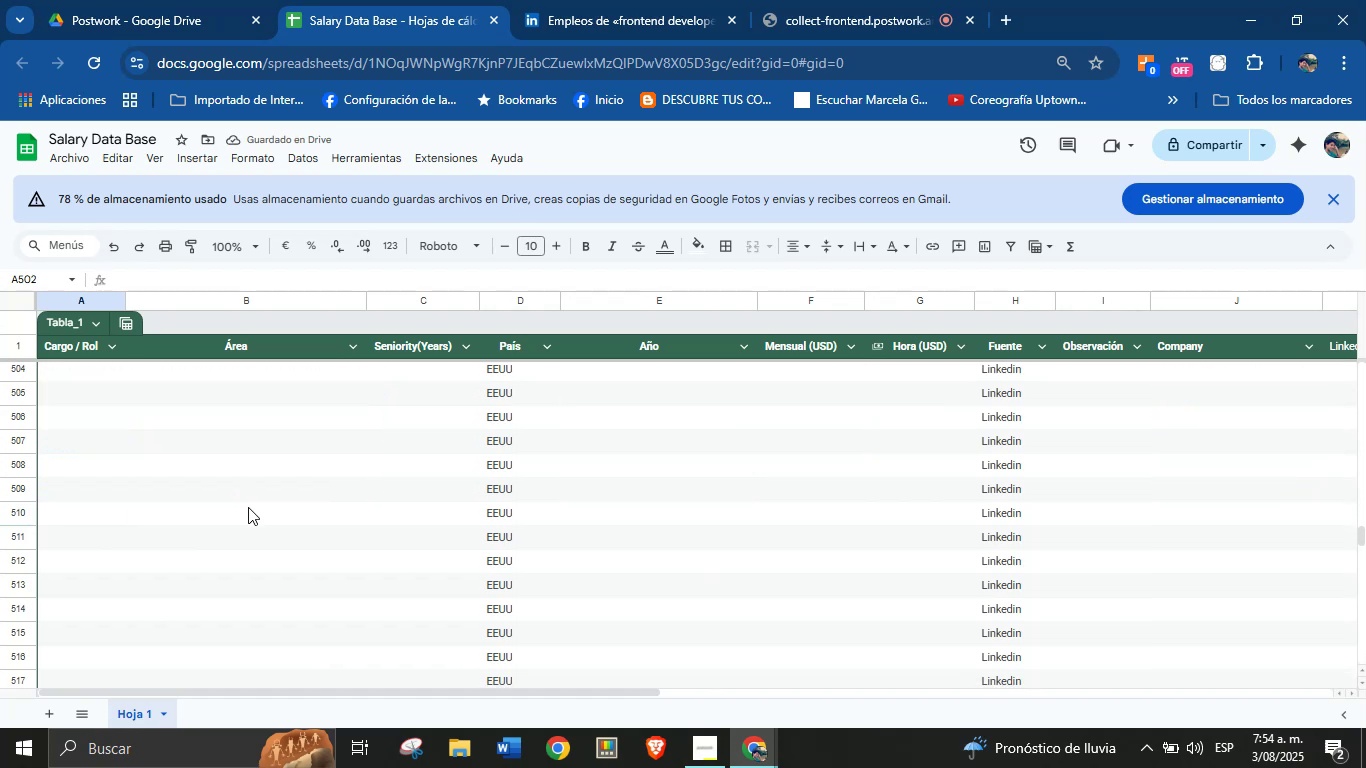 
scroll: coordinate [248, 507], scroll_direction: up, amount: 1.0
 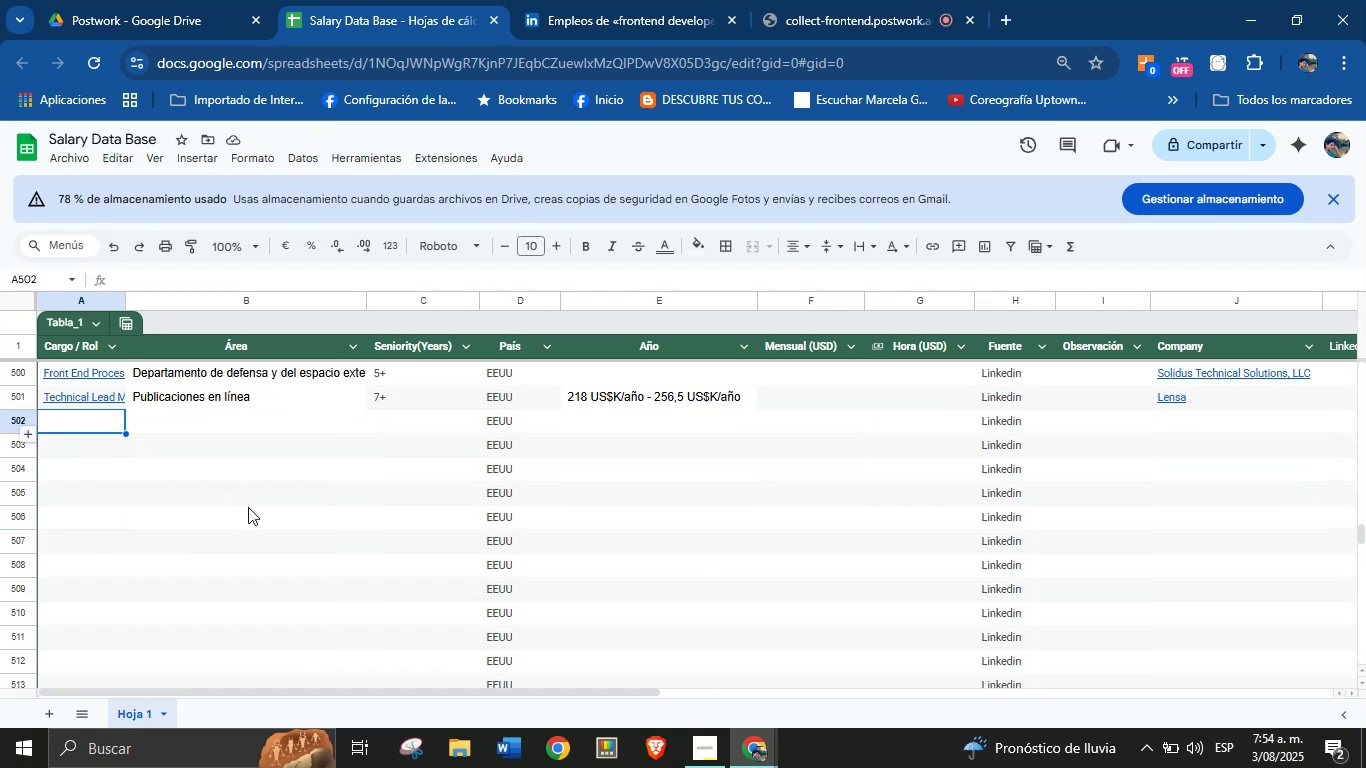 
left_click([571, 0])
 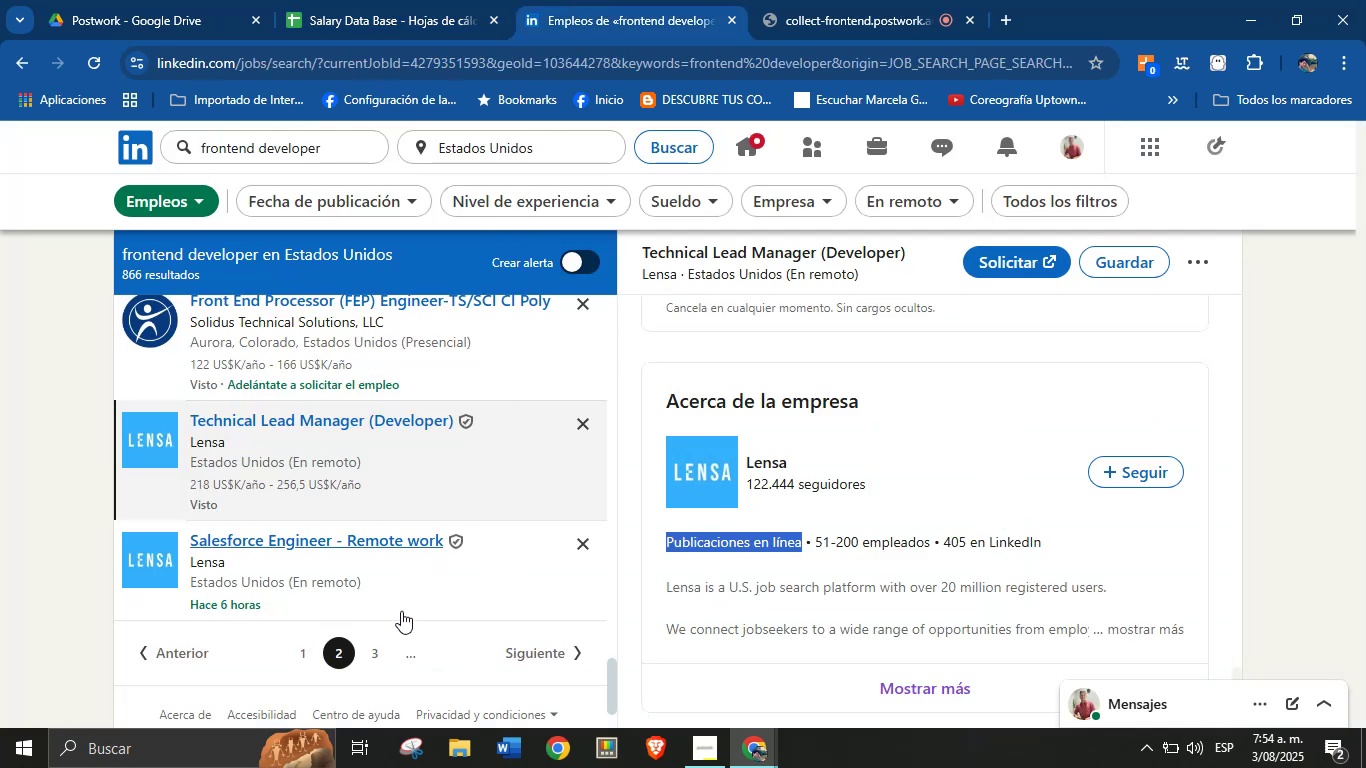 
left_click([380, 648])
 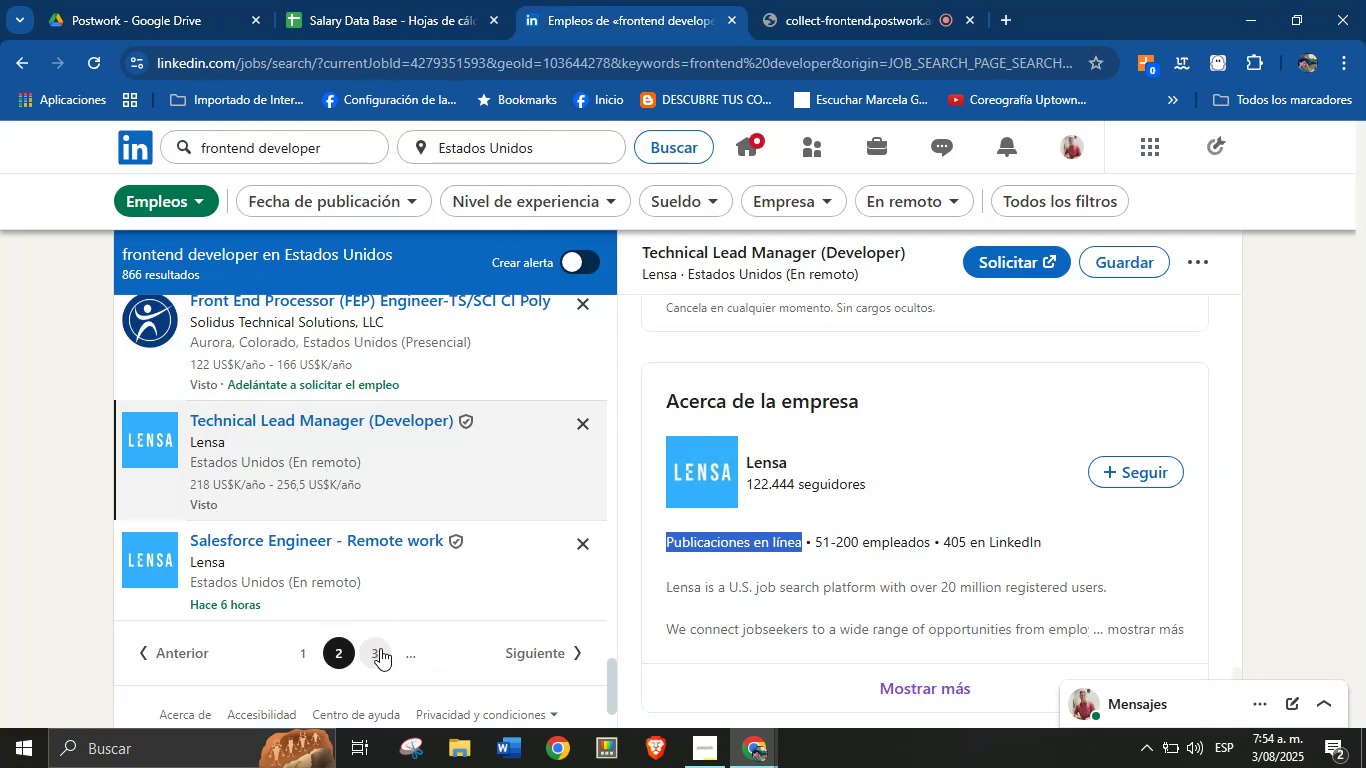 
mouse_move([411, 549])
 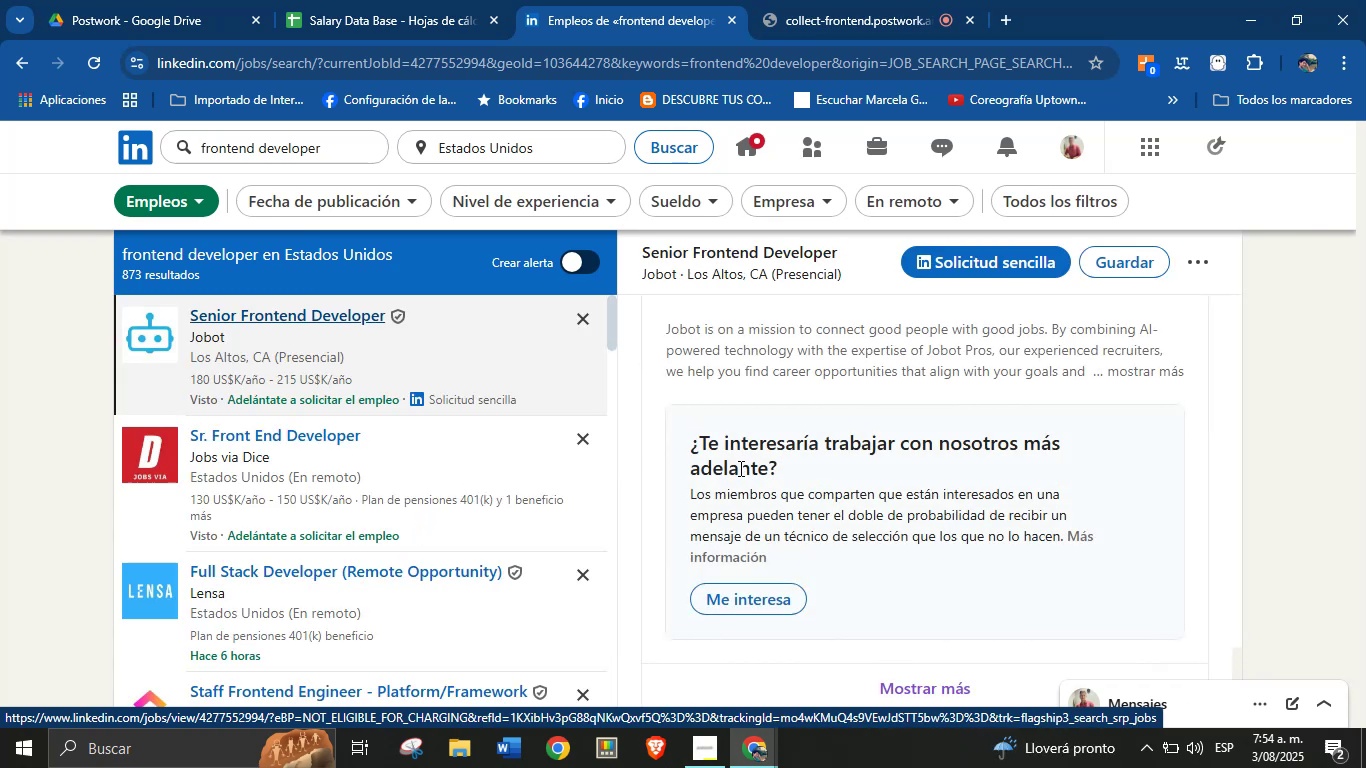 
wait(5.37)
 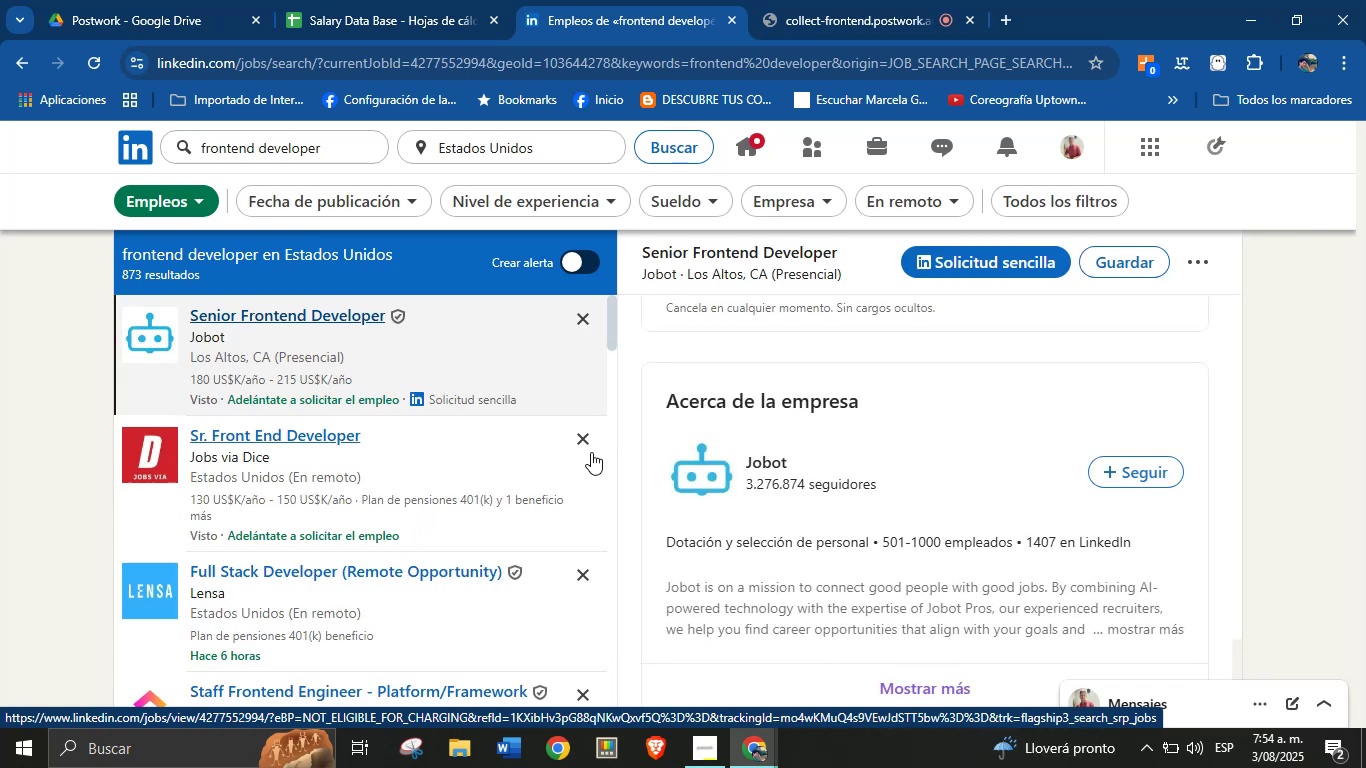 
scroll: coordinate [793, 418], scroll_direction: up, amount: 27.0
 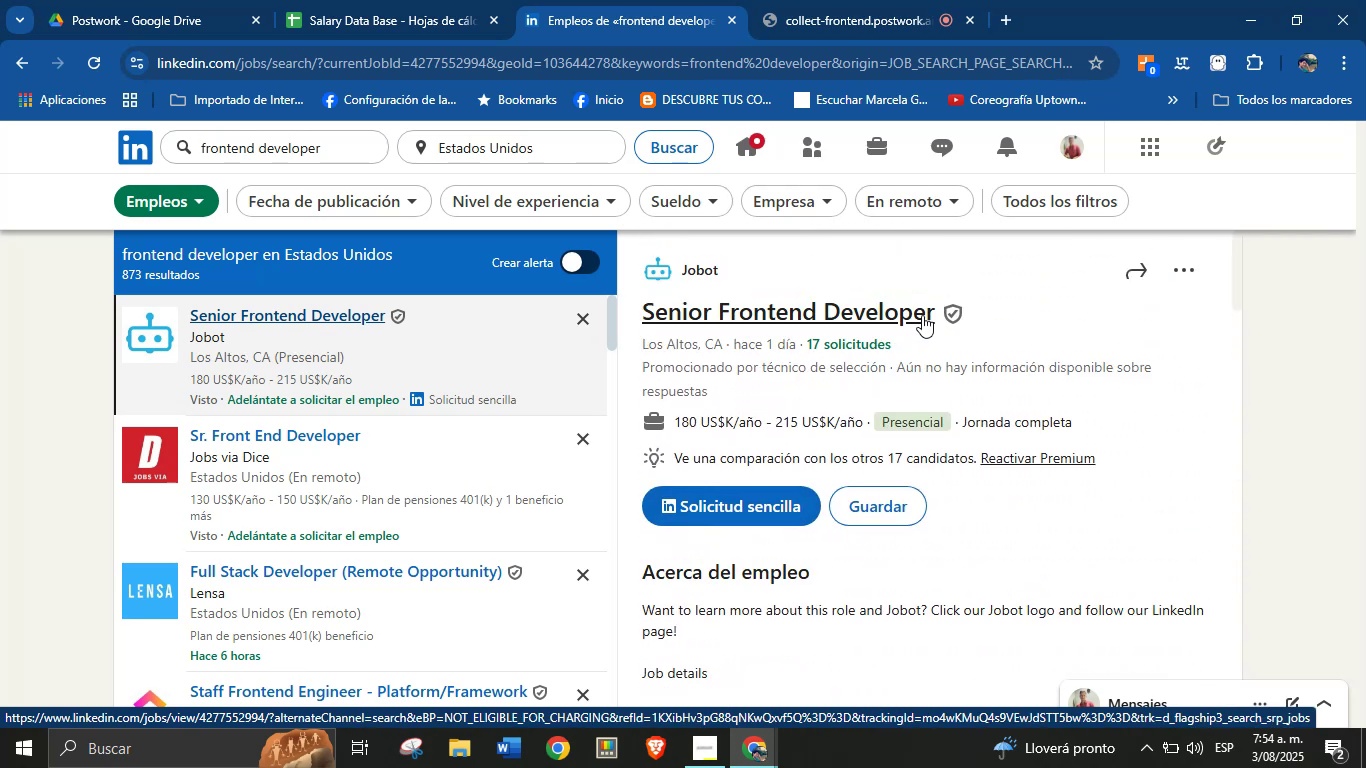 
left_click_drag(start_coordinate=[939, 319], to_coordinate=[644, 316])
 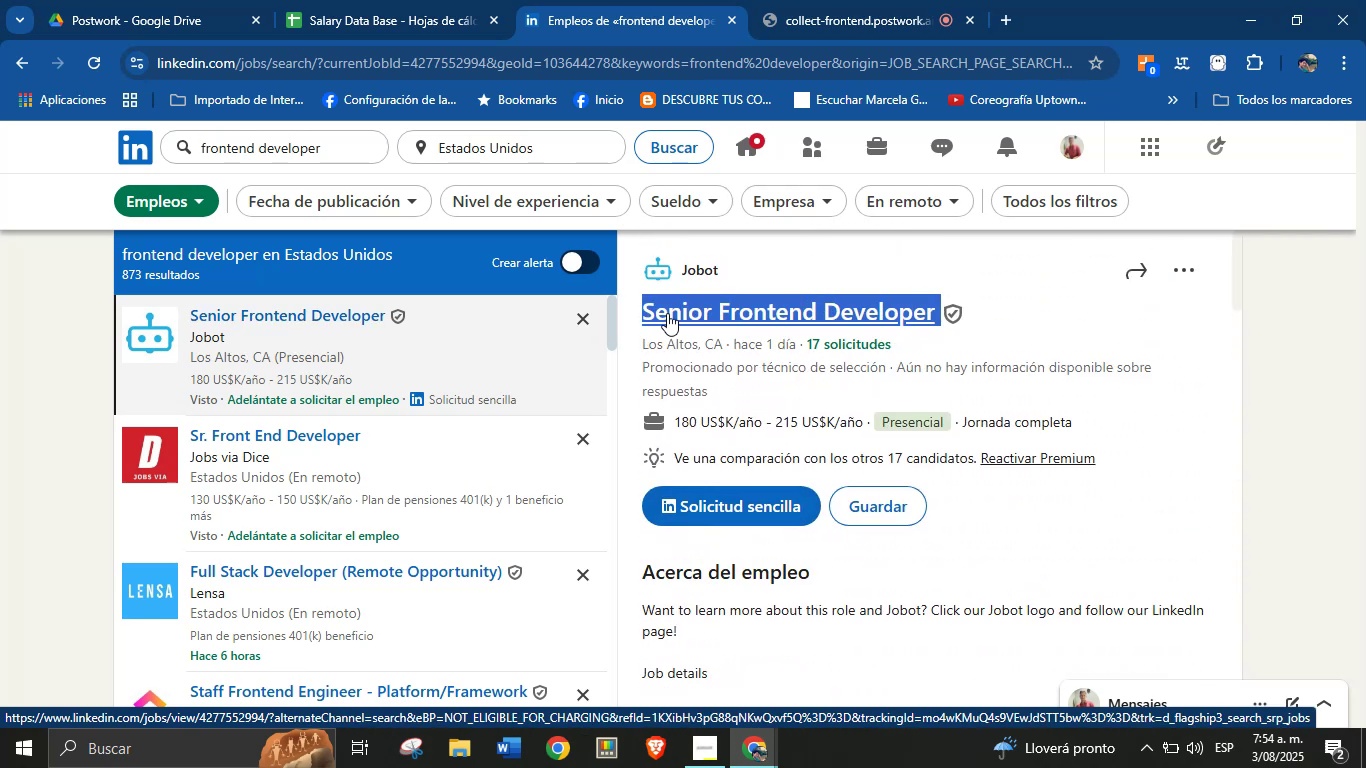 
key(Alt+AltLeft)
 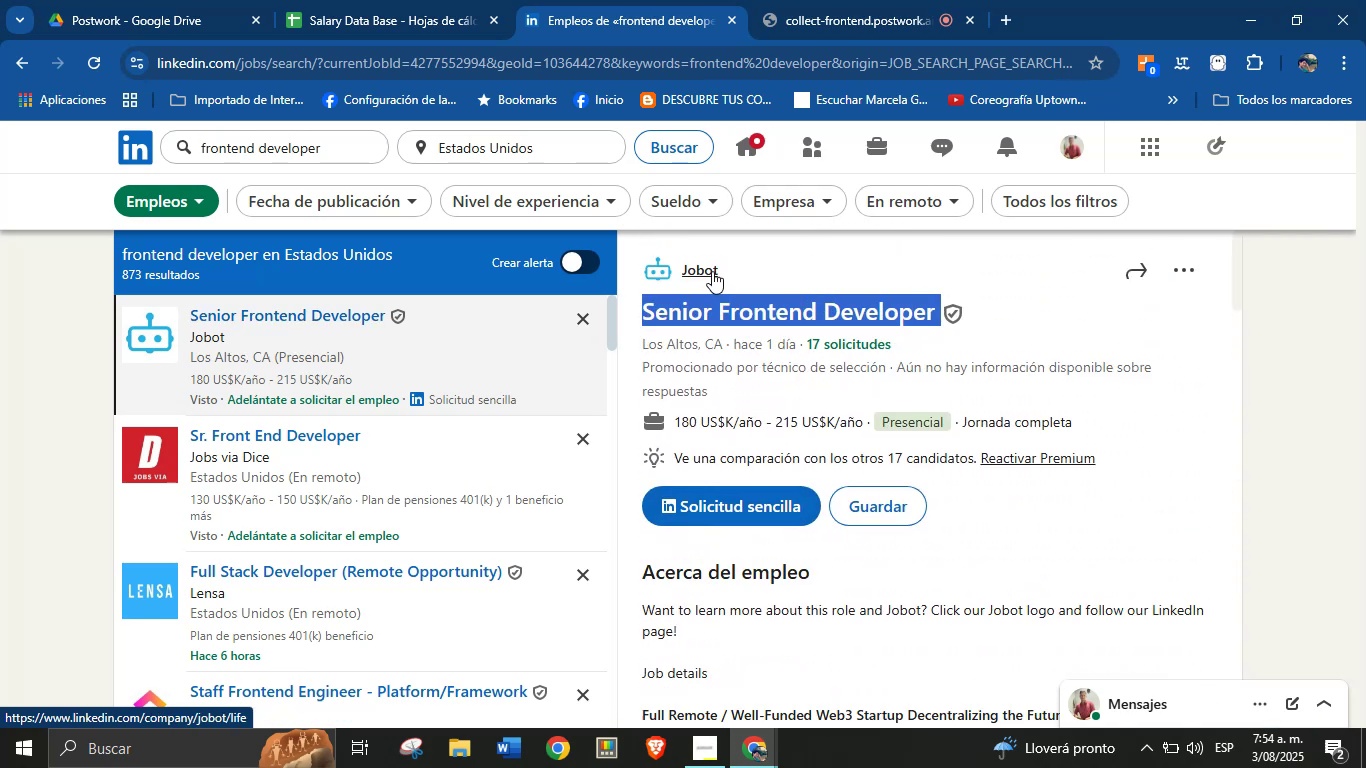 
key(Alt+Control+ControlLeft)
 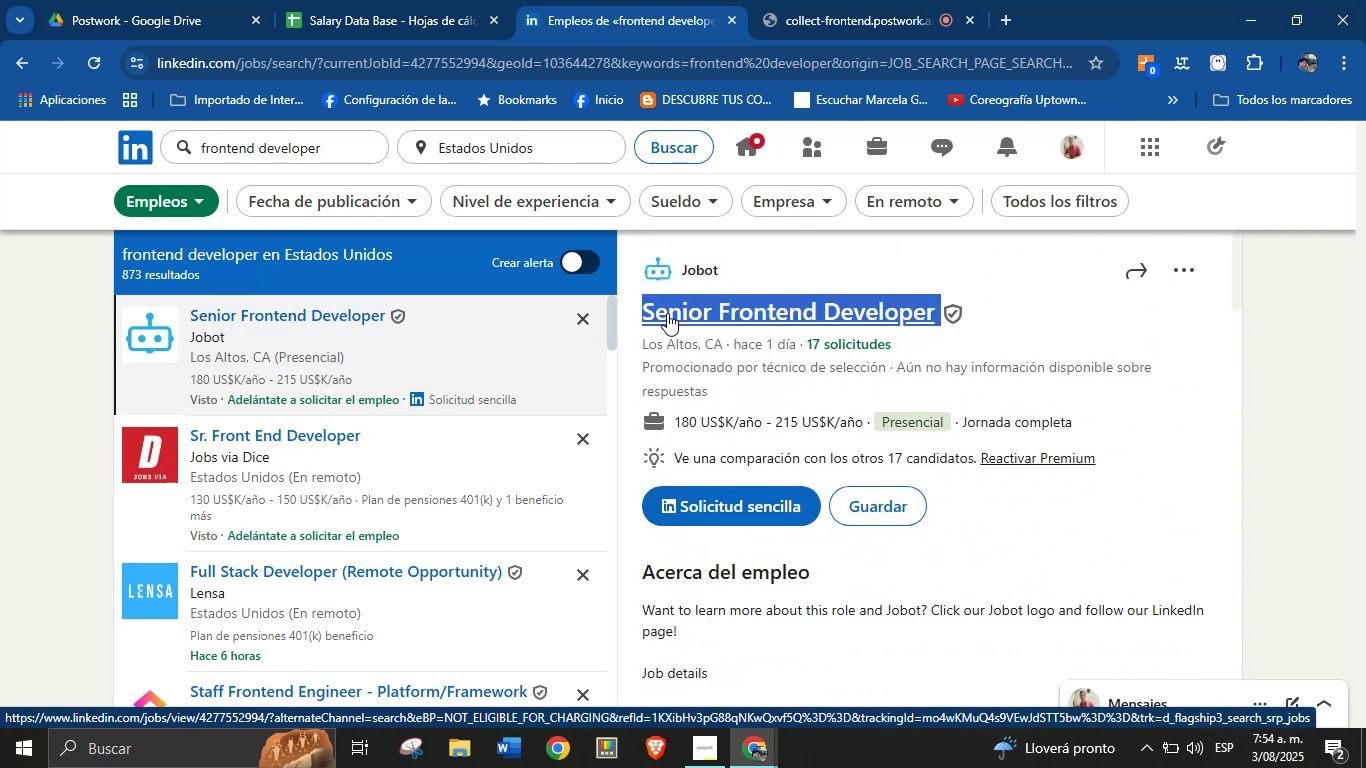 
key(Alt+Control+C)
 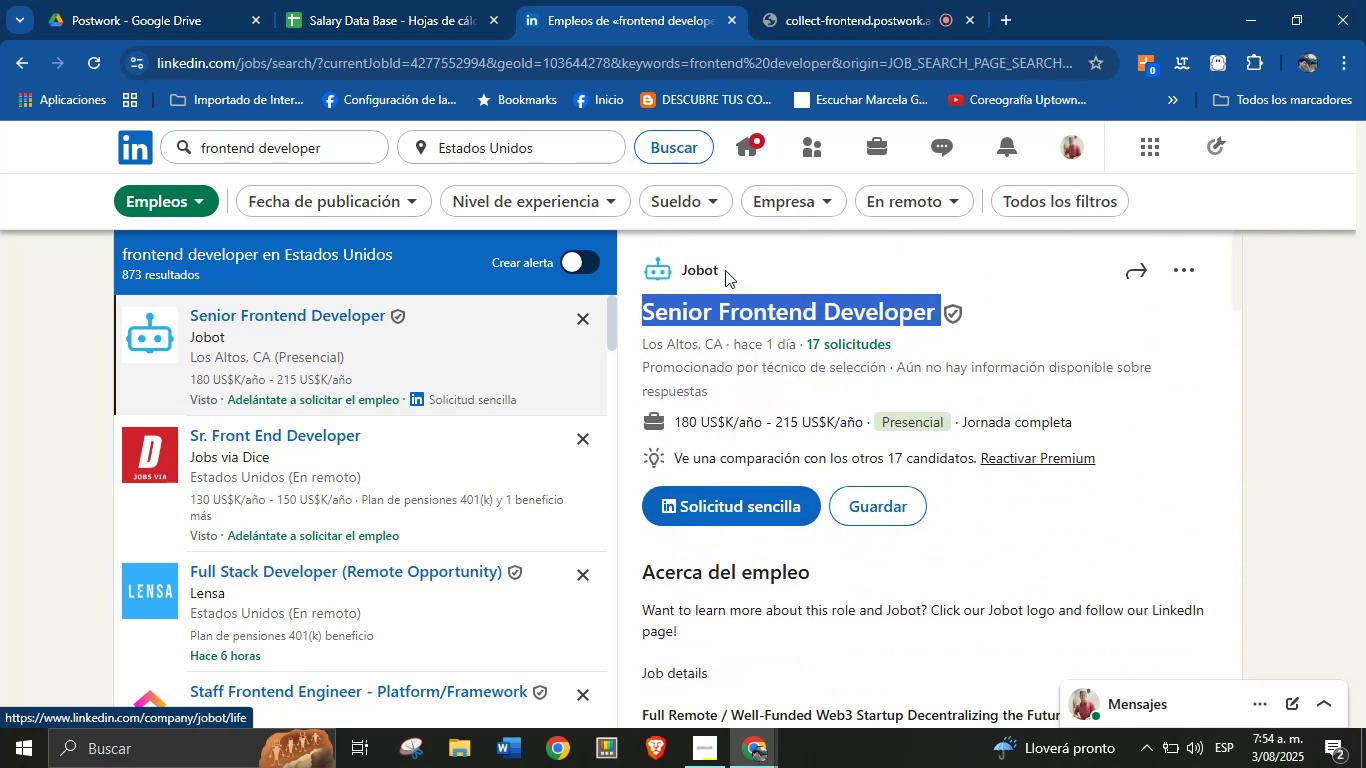 
left_click_drag(start_coordinate=[736, 272], to_coordinate=[681, 277])
 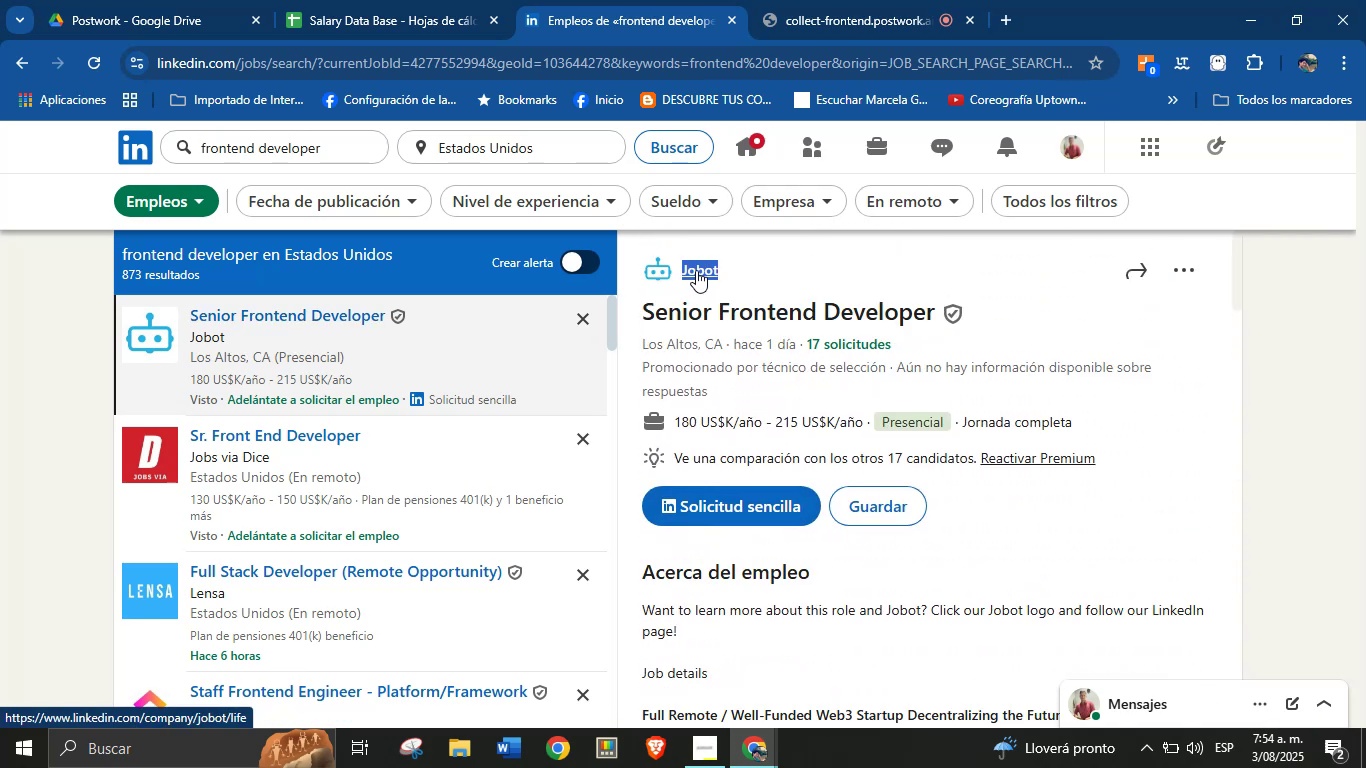 
key(Alt+Control+ControlLeft)
 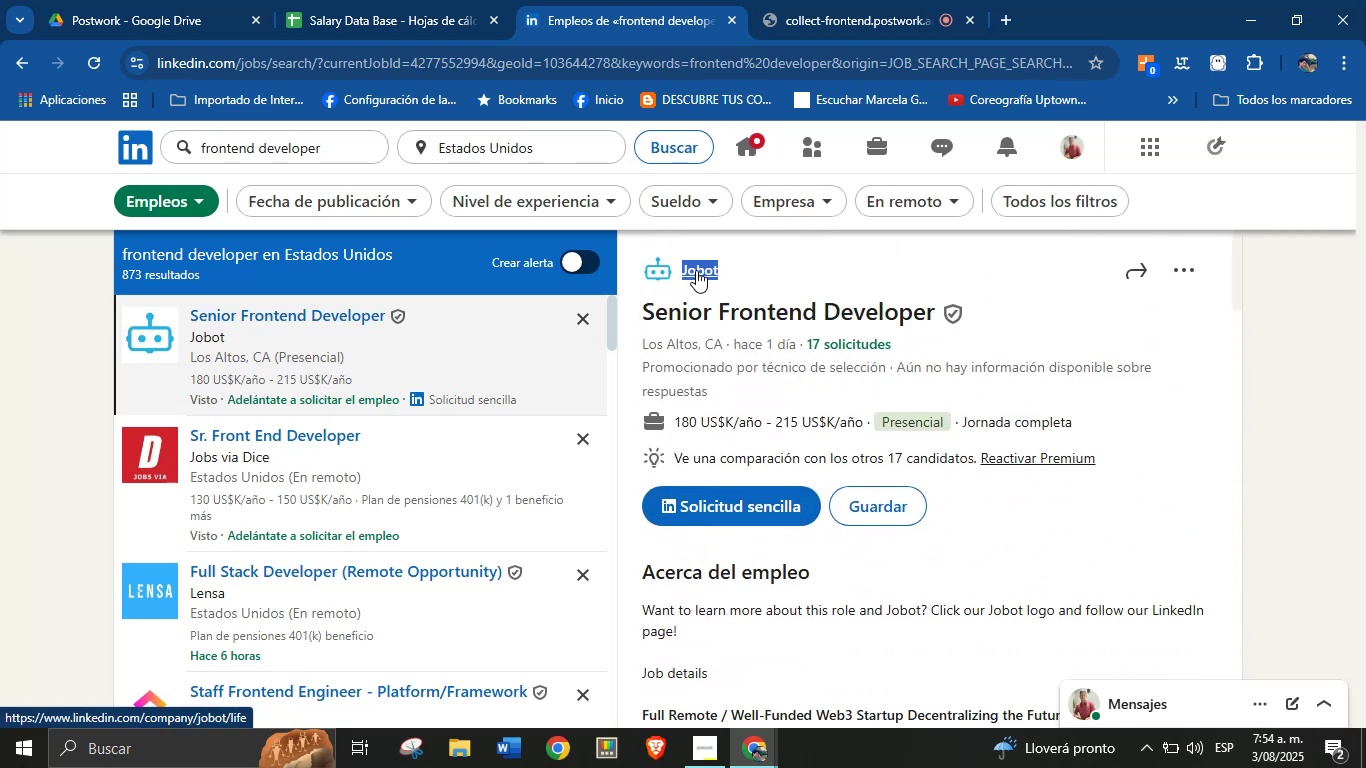 
key(Alt+AltLeft)
 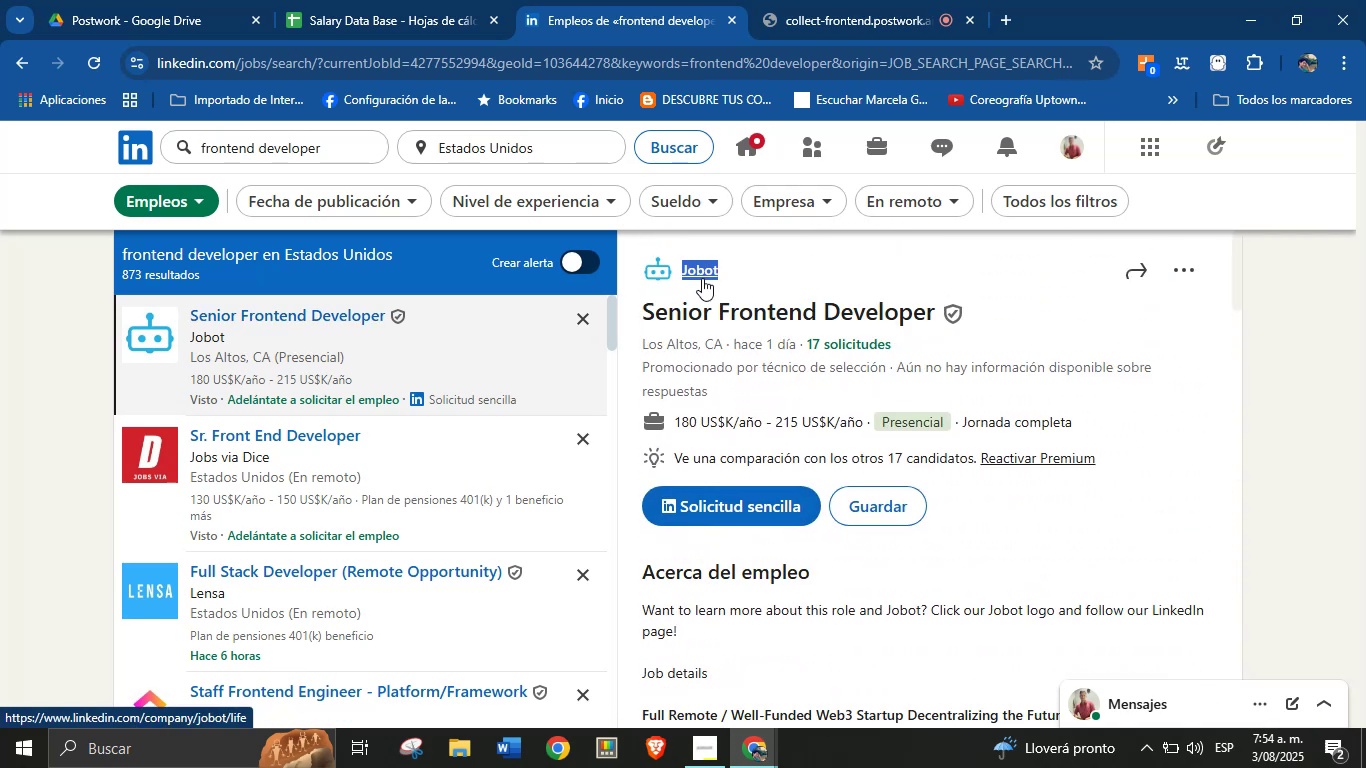 
key(Alt+Control+C)
 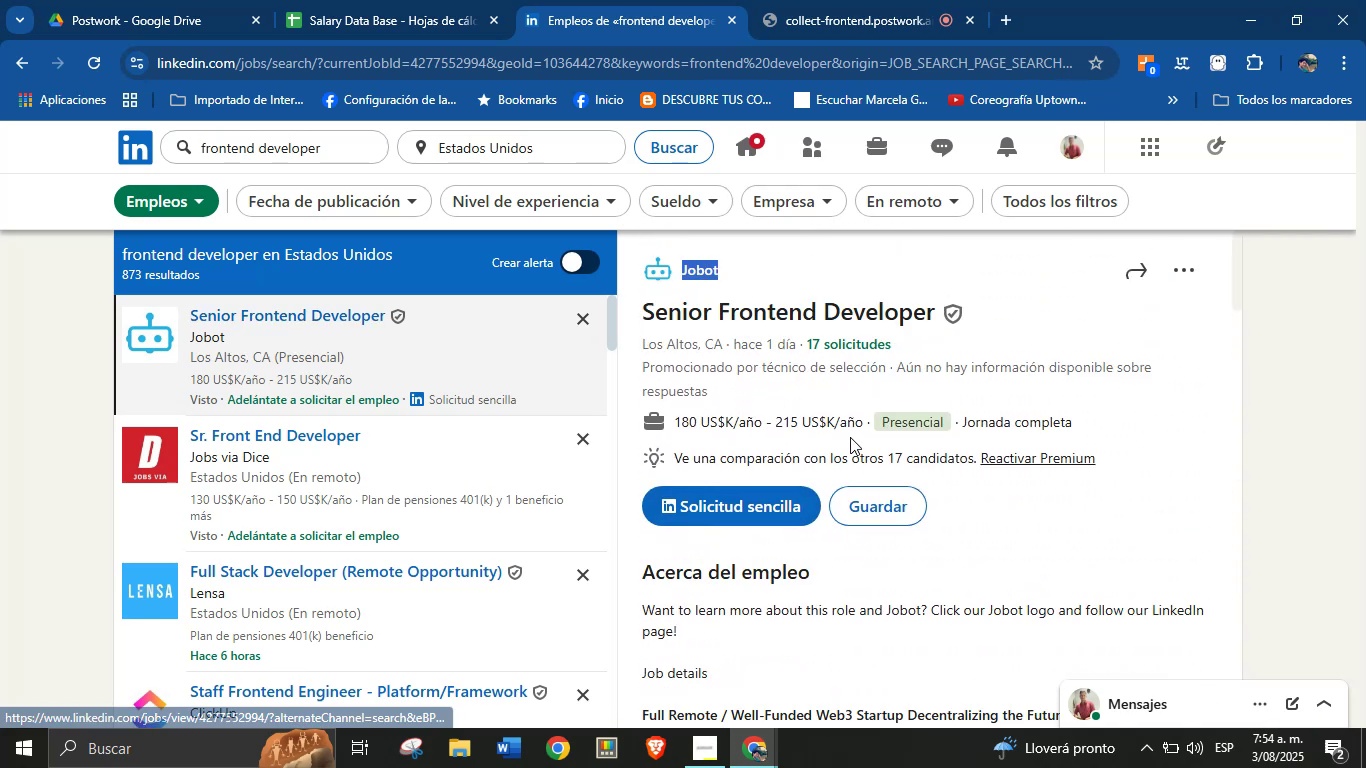 
left_click_drag(start_coordinate=[864, 428], to_coordinate=[676, 430])
 